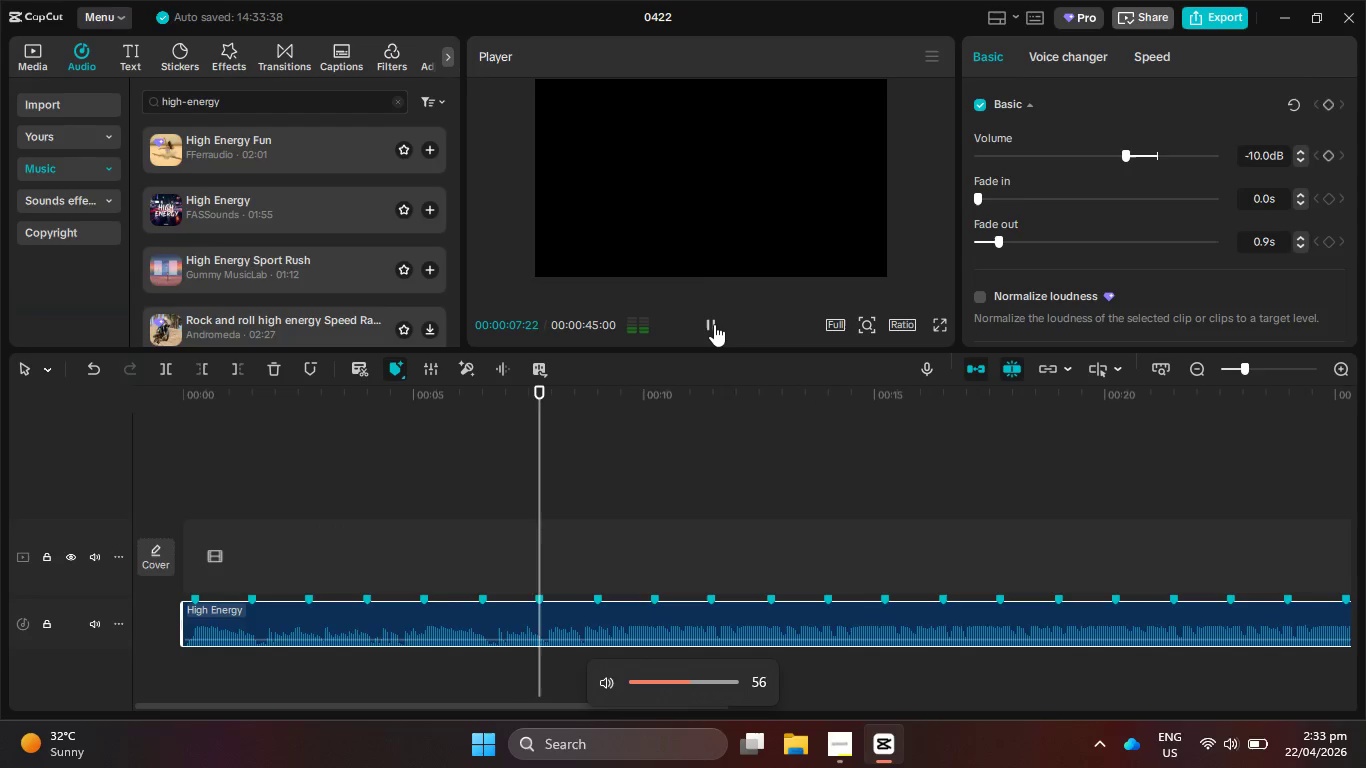 
key(VolumeDown)
 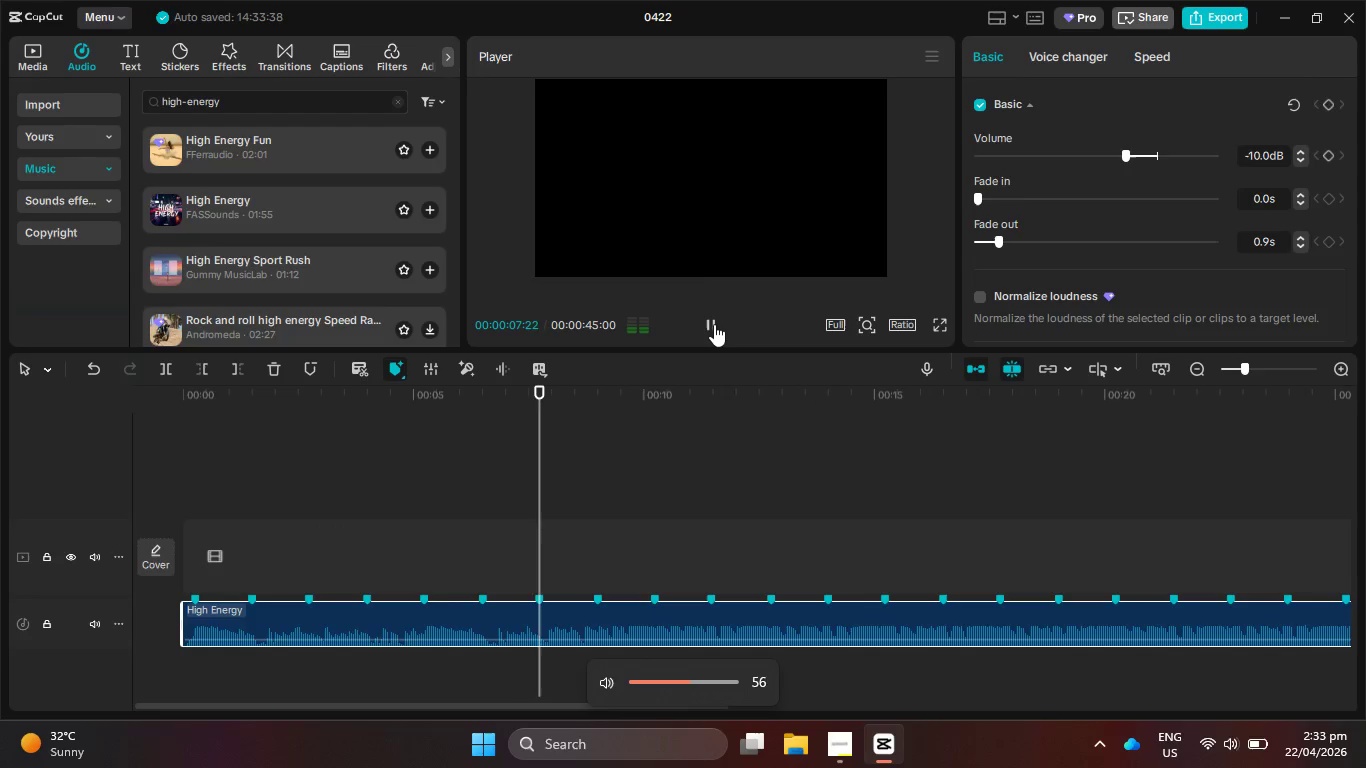 
key(VolumeDown)
 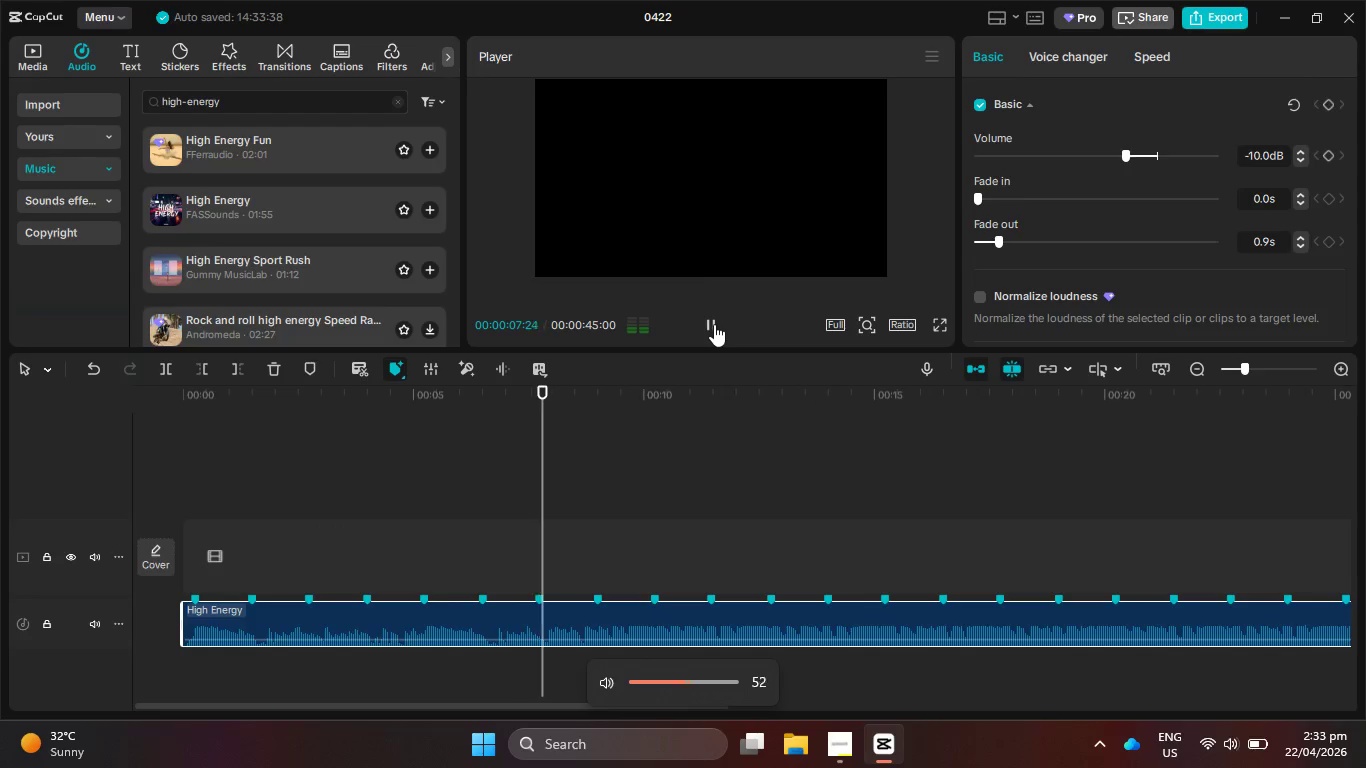 
key(VolumeDown)
 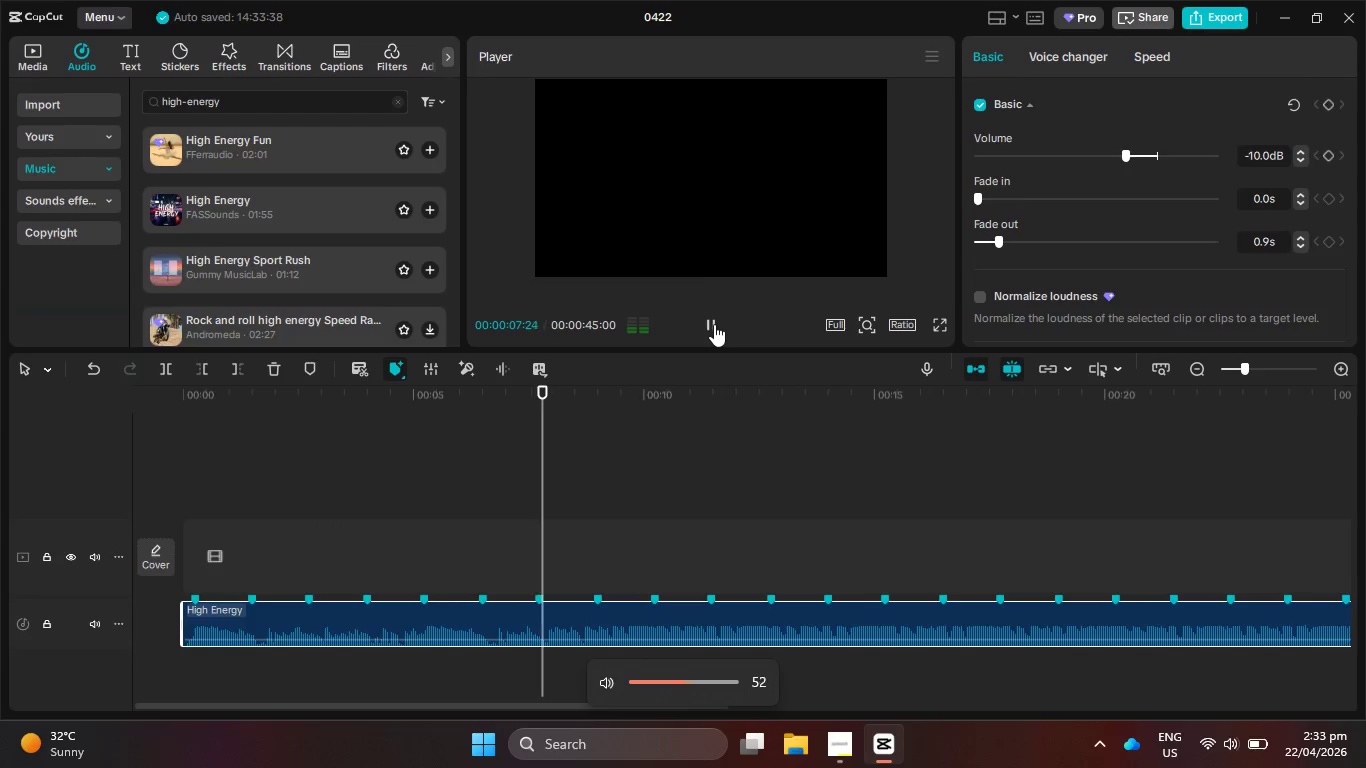 
key(VolumeDown)
 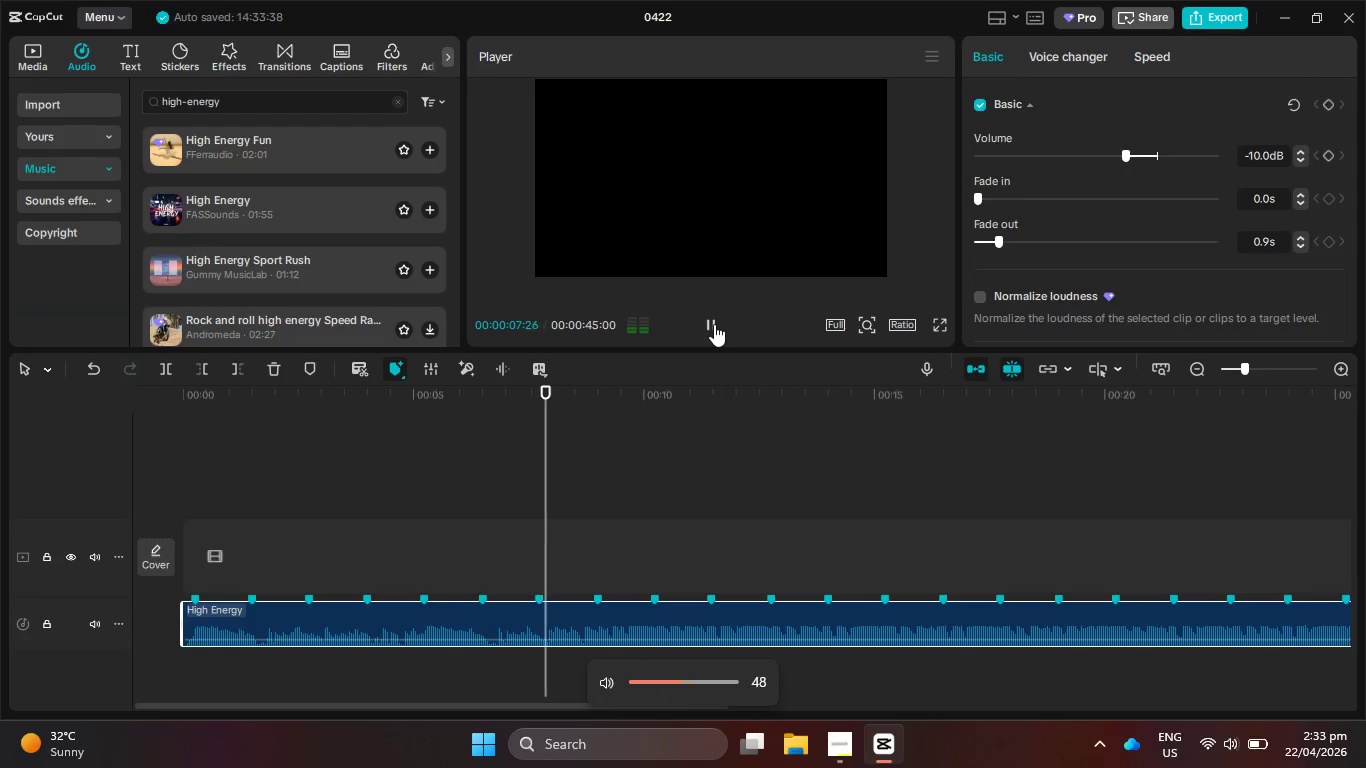 
key(VolumeDown)
 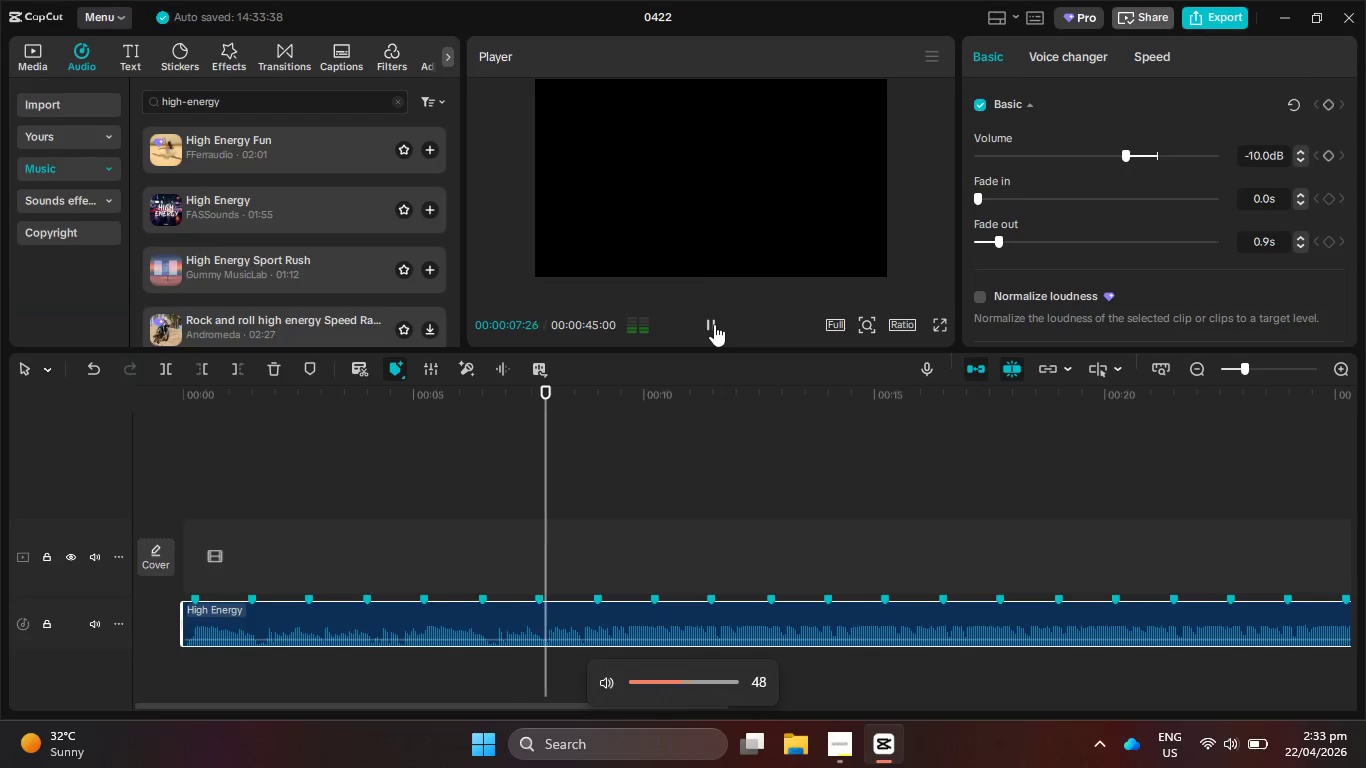 
key(VolumeDown)
 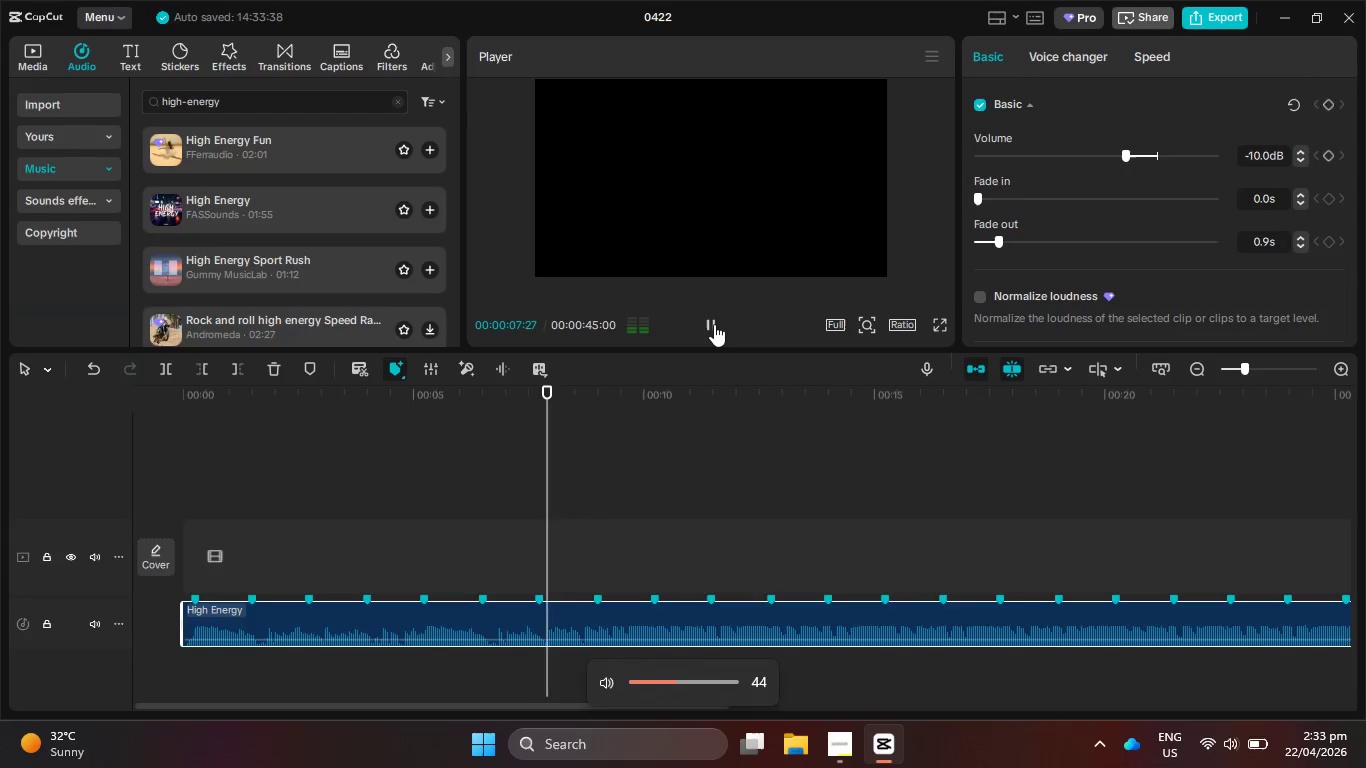 
key(VolumeDown)
 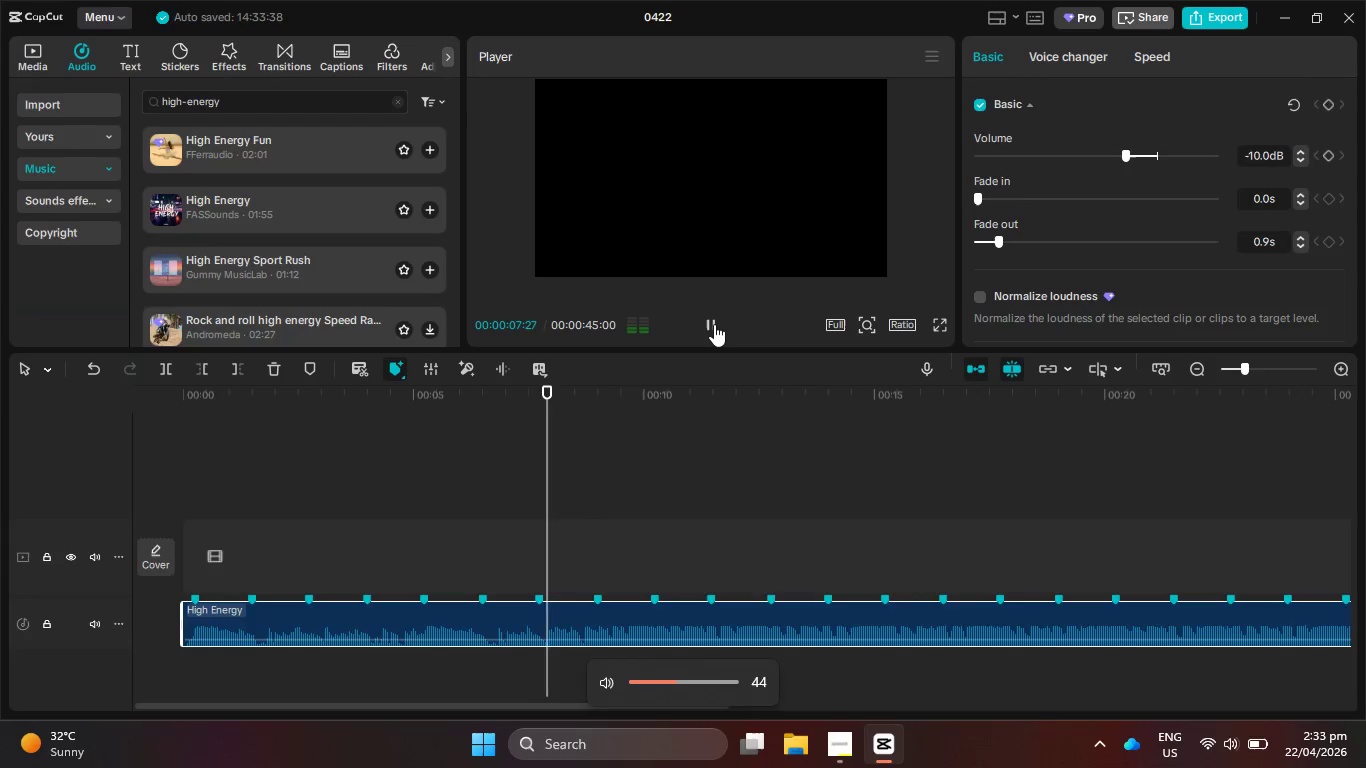 
key(VolumeDown)
 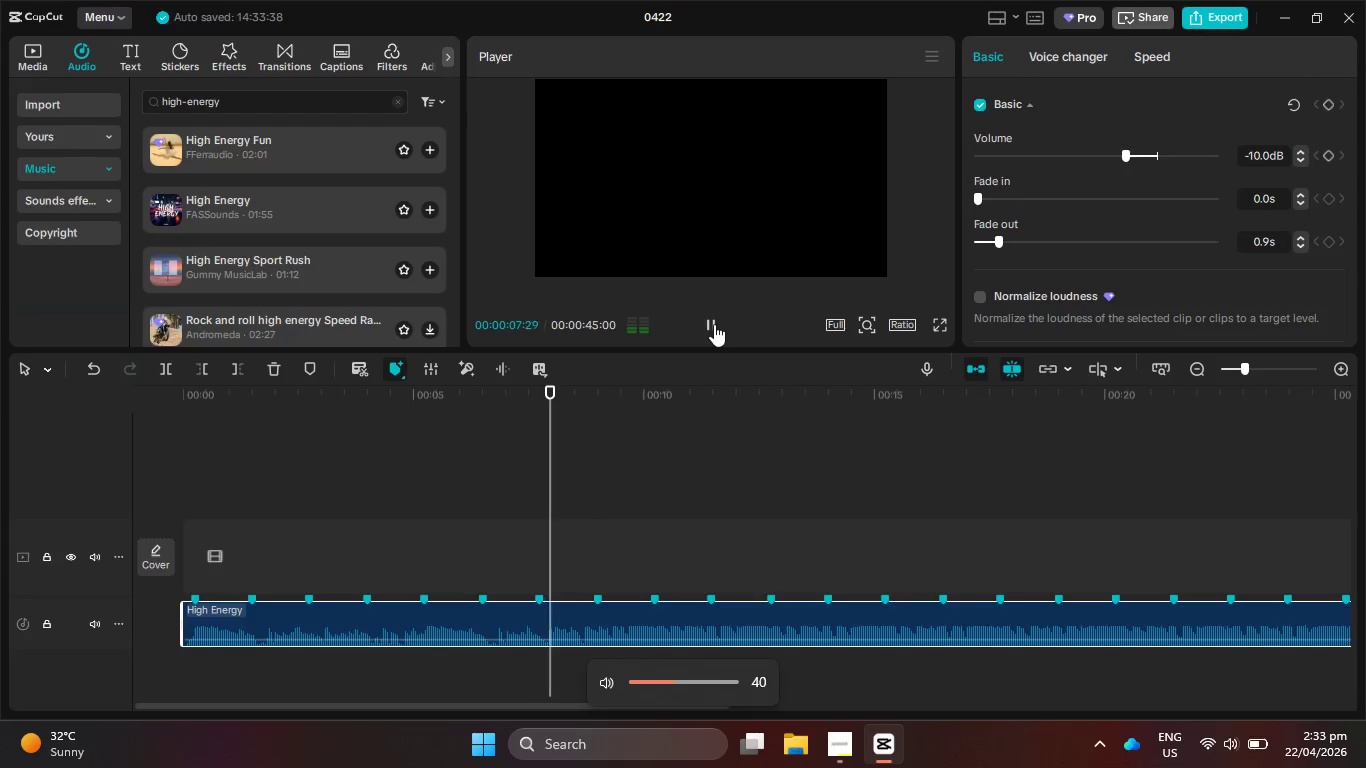 
key(VolumeUp)
 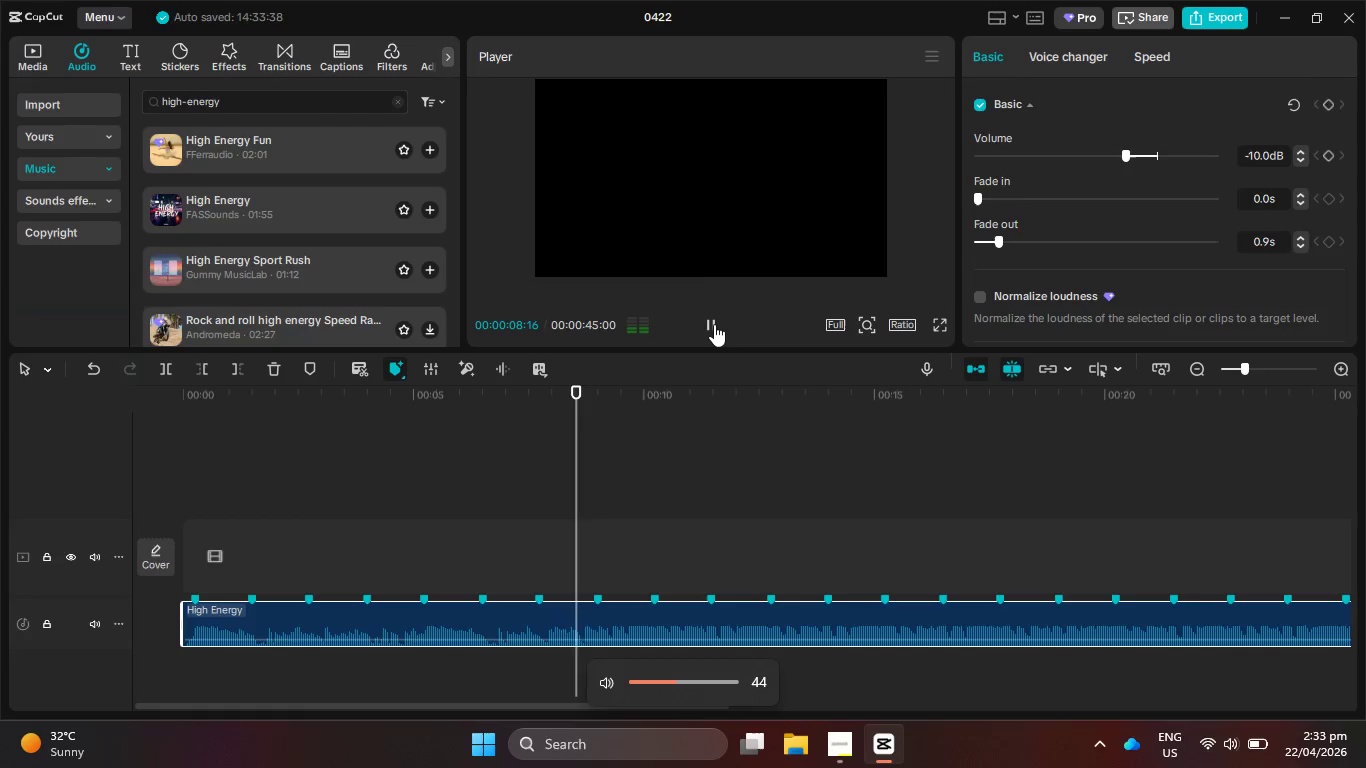 
key(VolumeUp)
 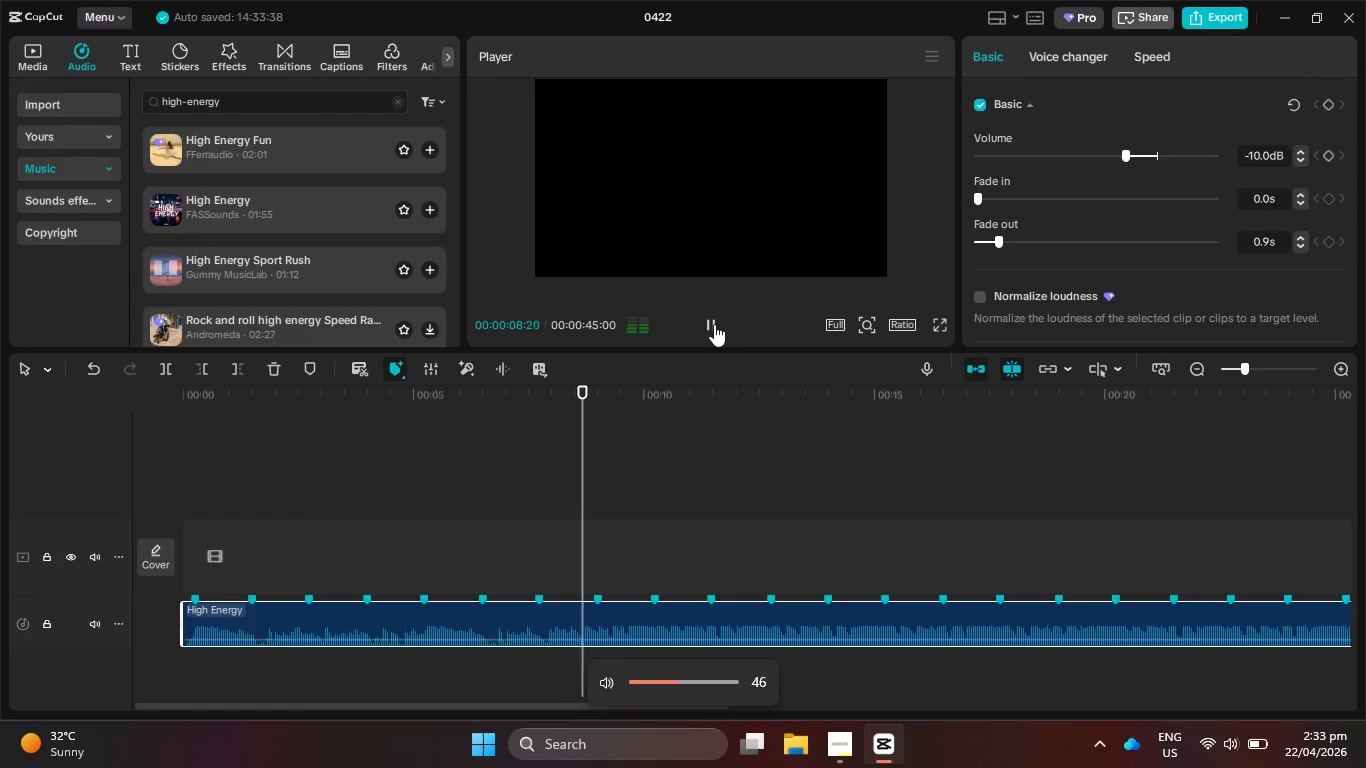 
key(VolumeUp)
 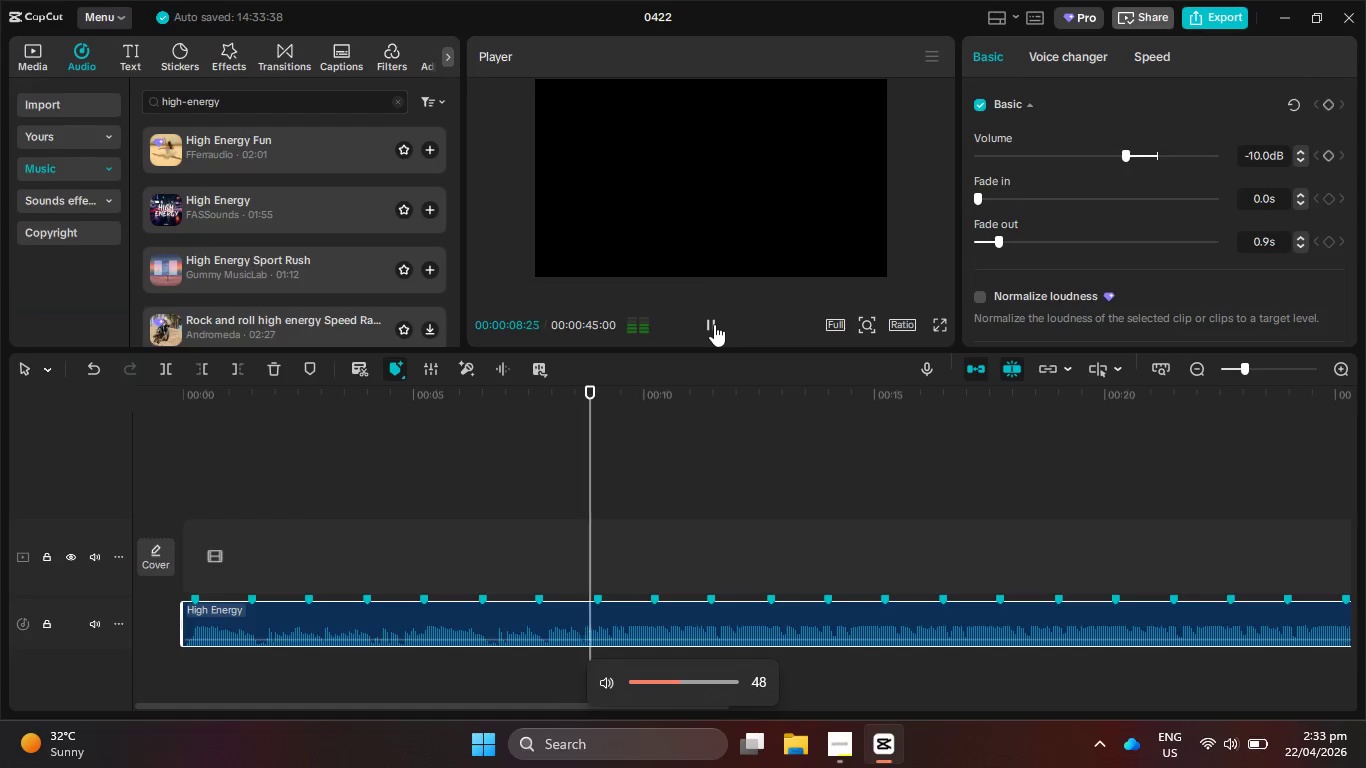 
key(VolumeUp)
 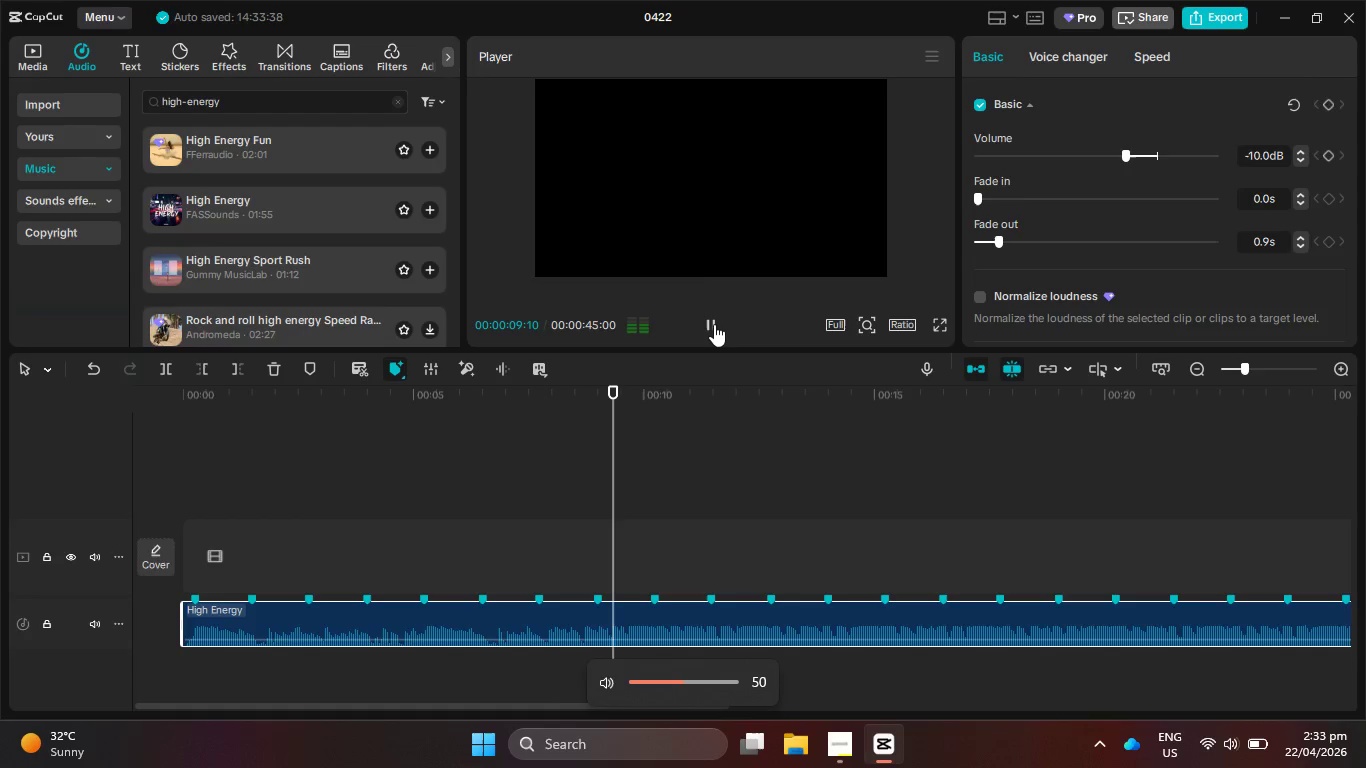 
left_click([714, 324])
 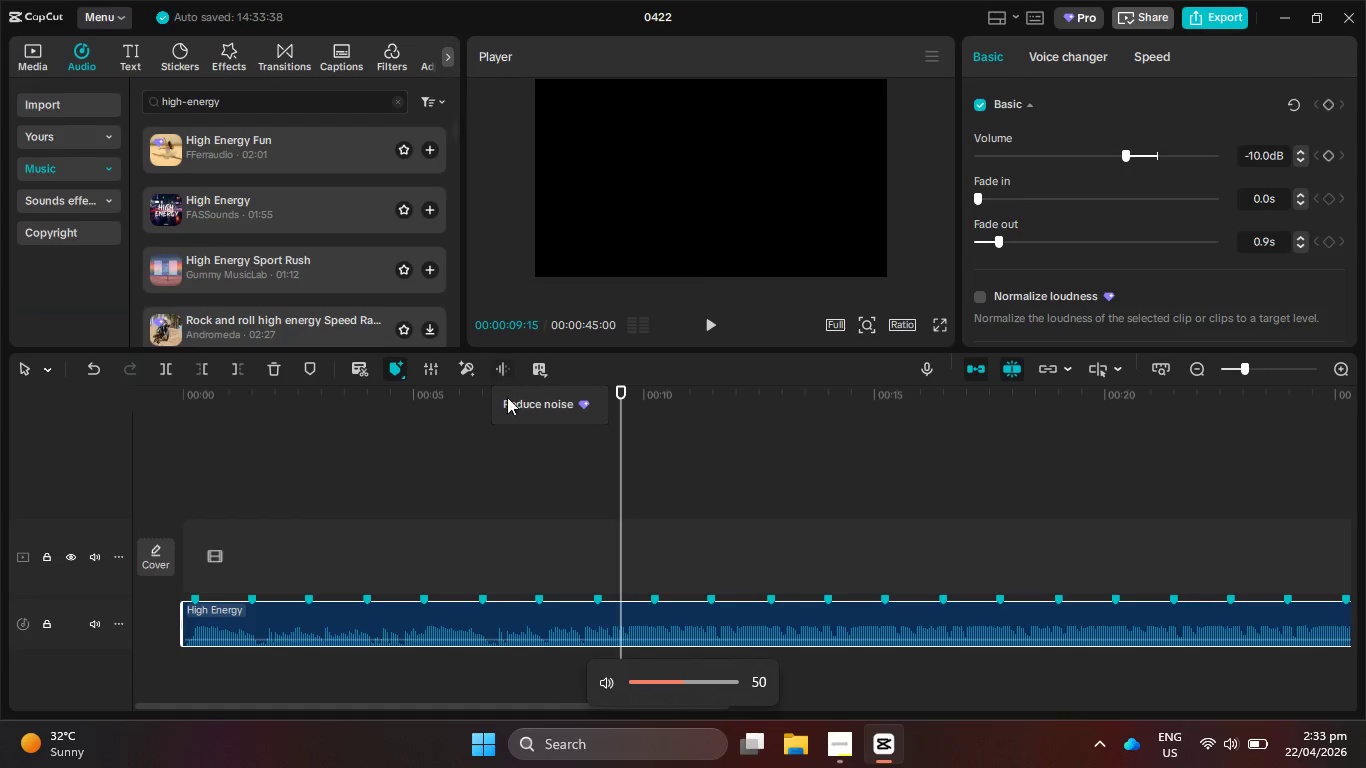 
left_click_drag(start_coordinate=[457, 392], to_coordinate=[0, 381])
 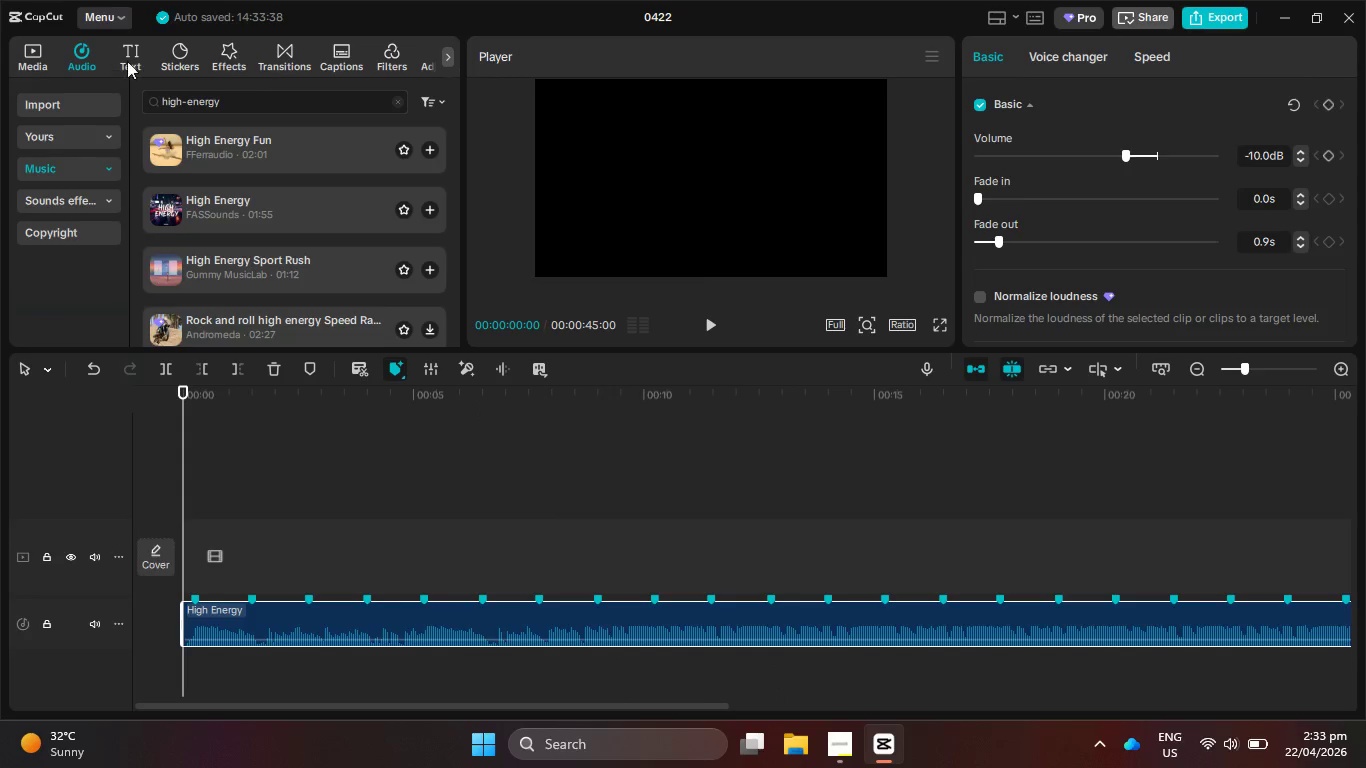 
left_click([129, 58])
 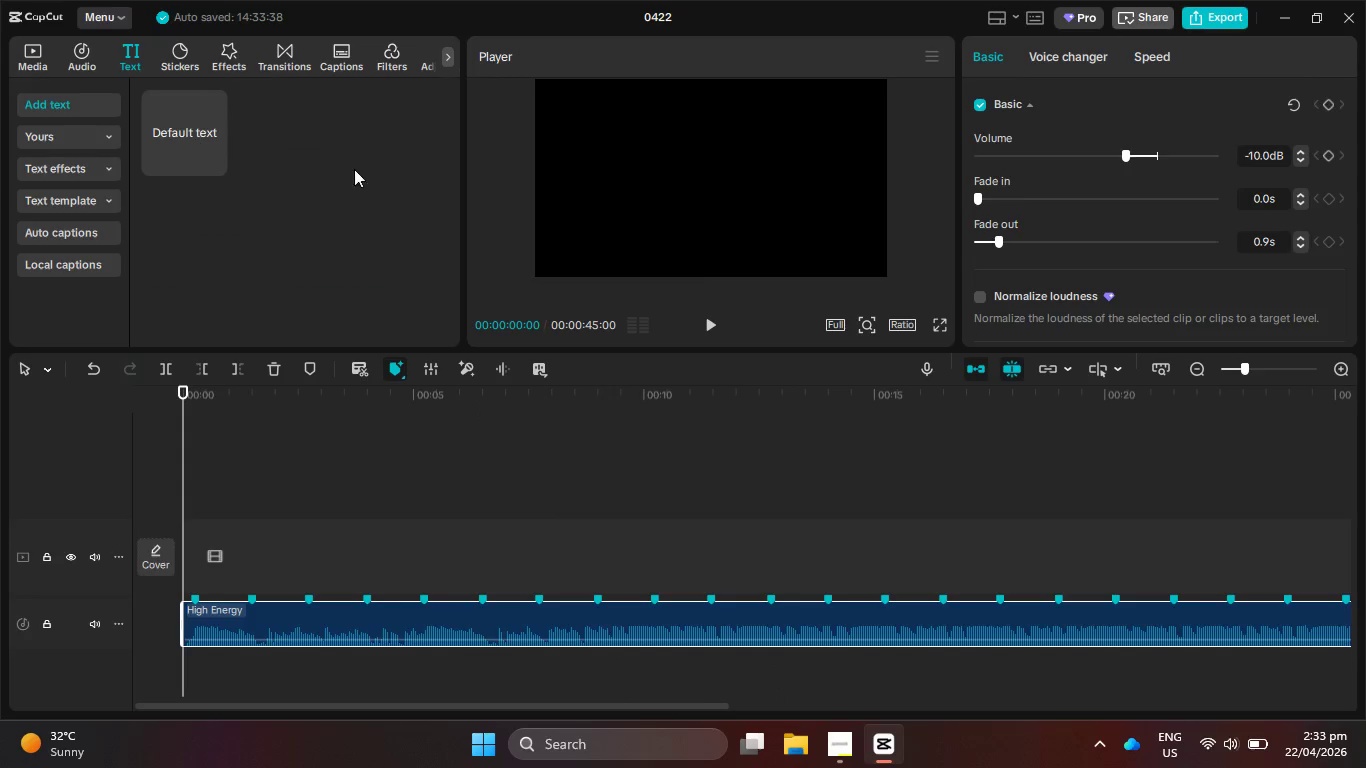 
wait(5.64)
 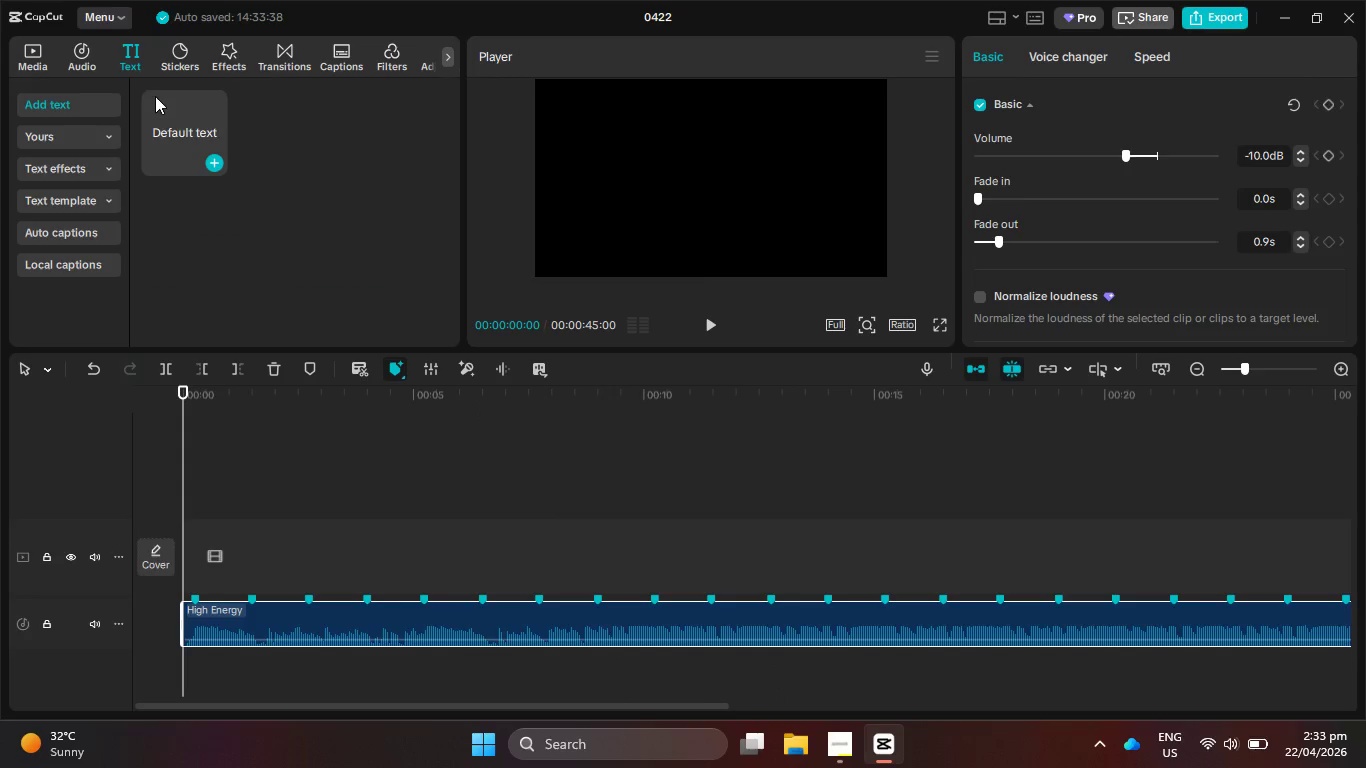 
left_click([212, 164])
 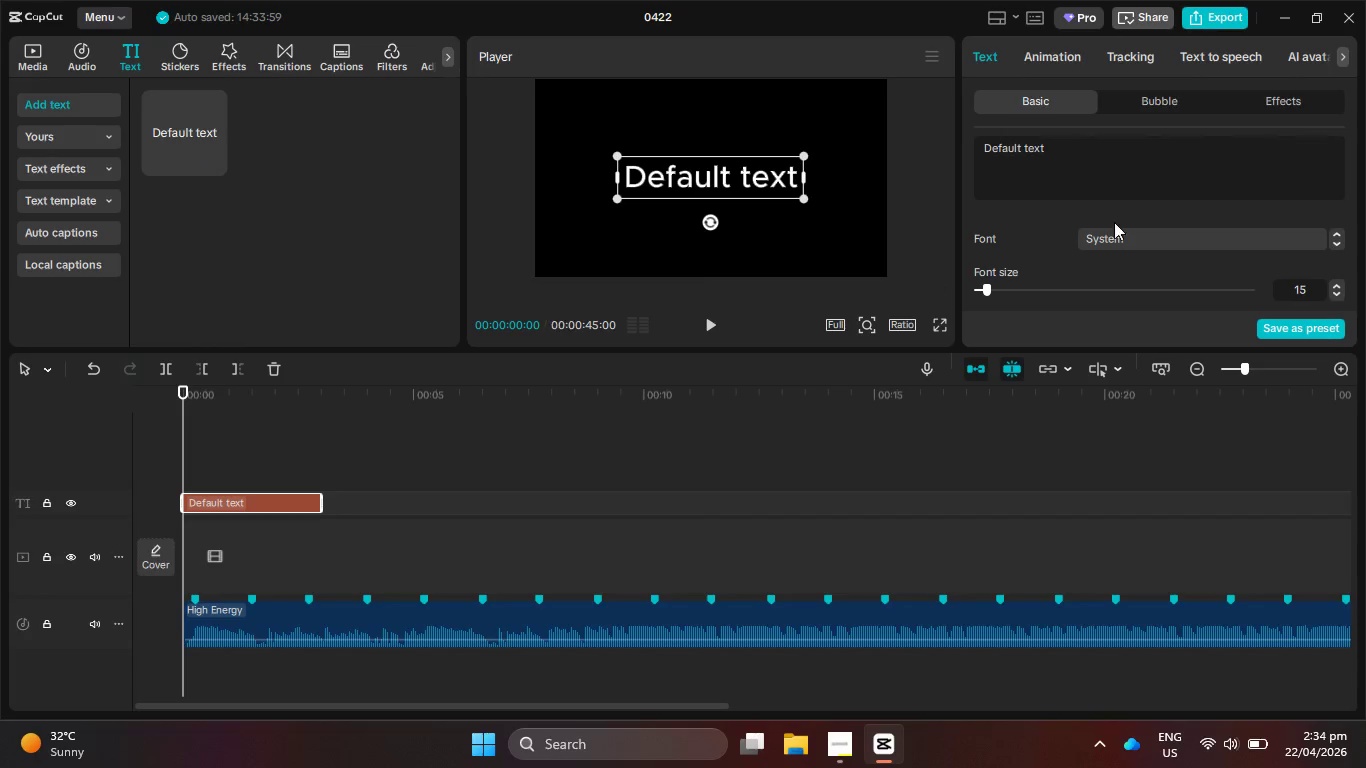 
left_click_drag(start_coordinate=[1094, 122], to_coordinate=[988, 121])
 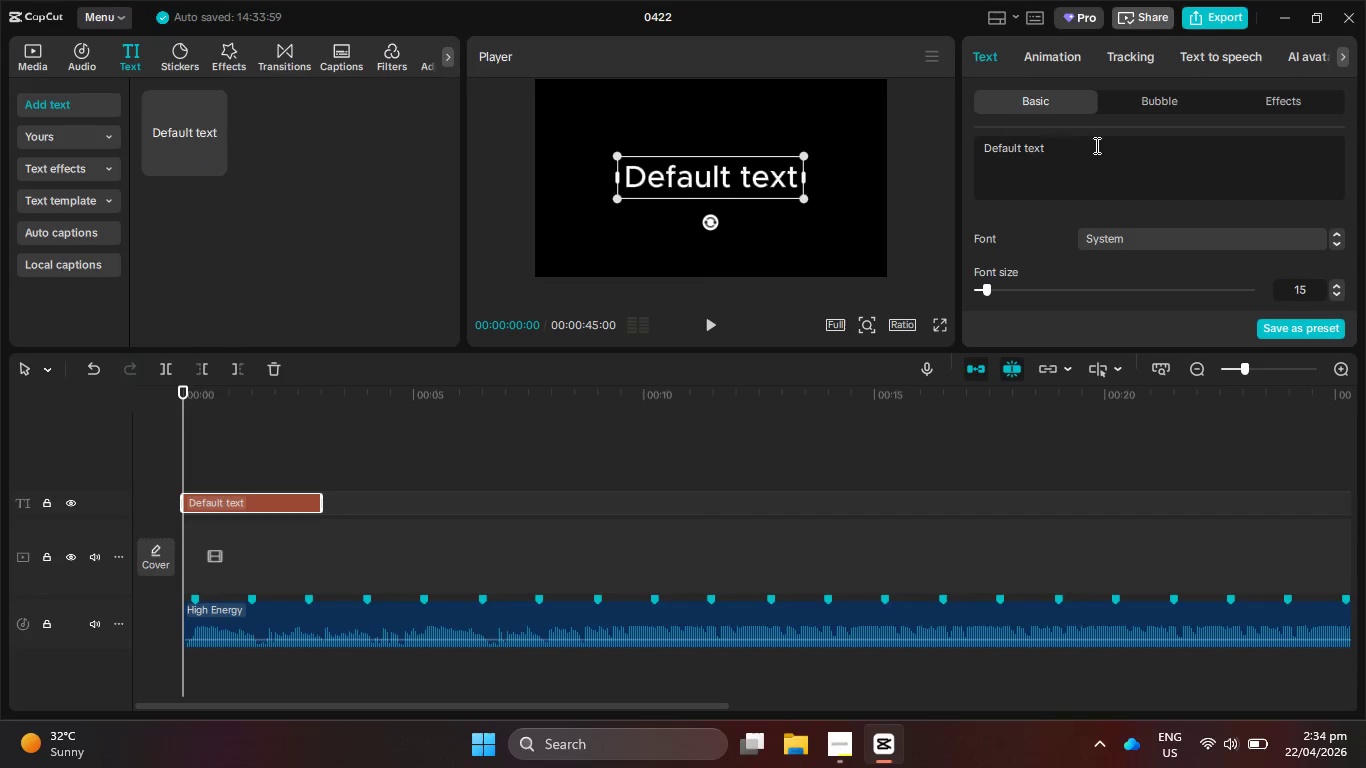 
left_click_drag(start_coordinate=[1096, 143], to_coordinate=[965, 154])
 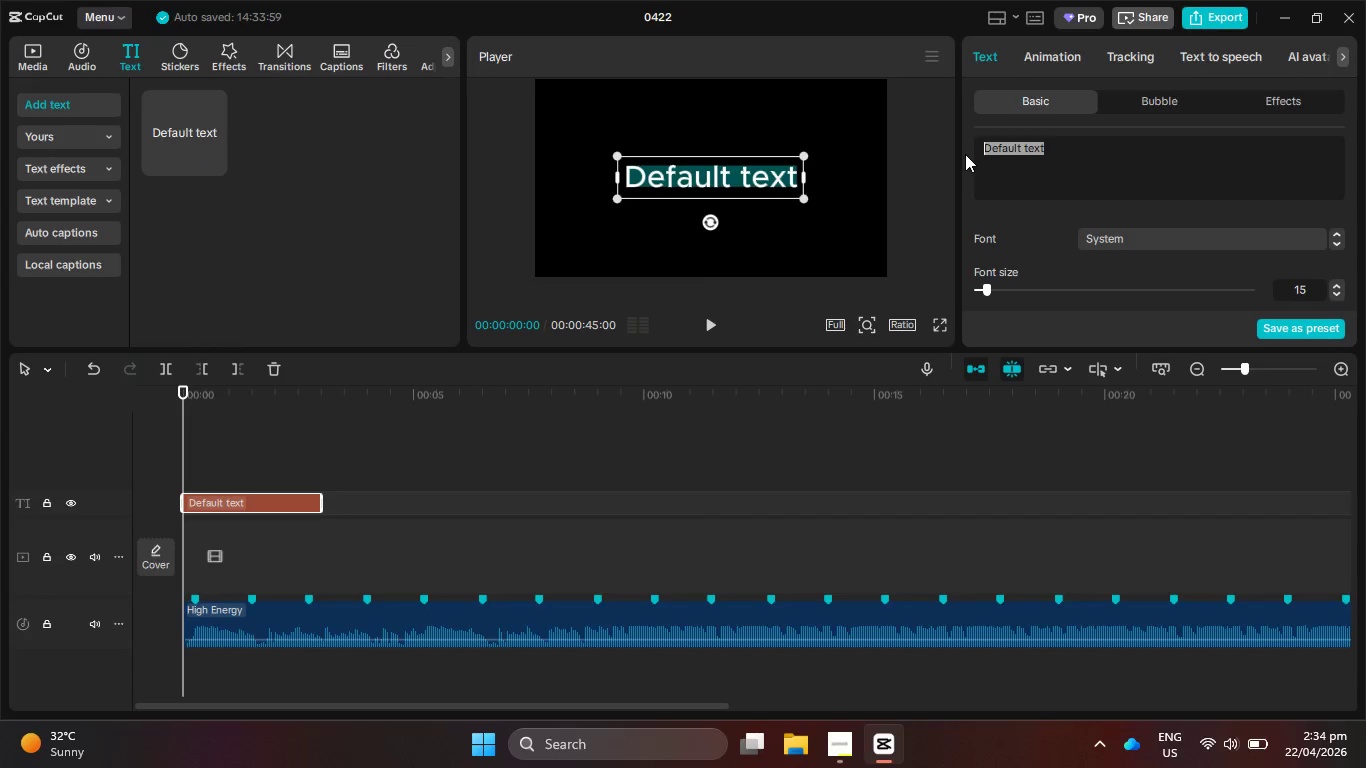 
key(Control+V)
 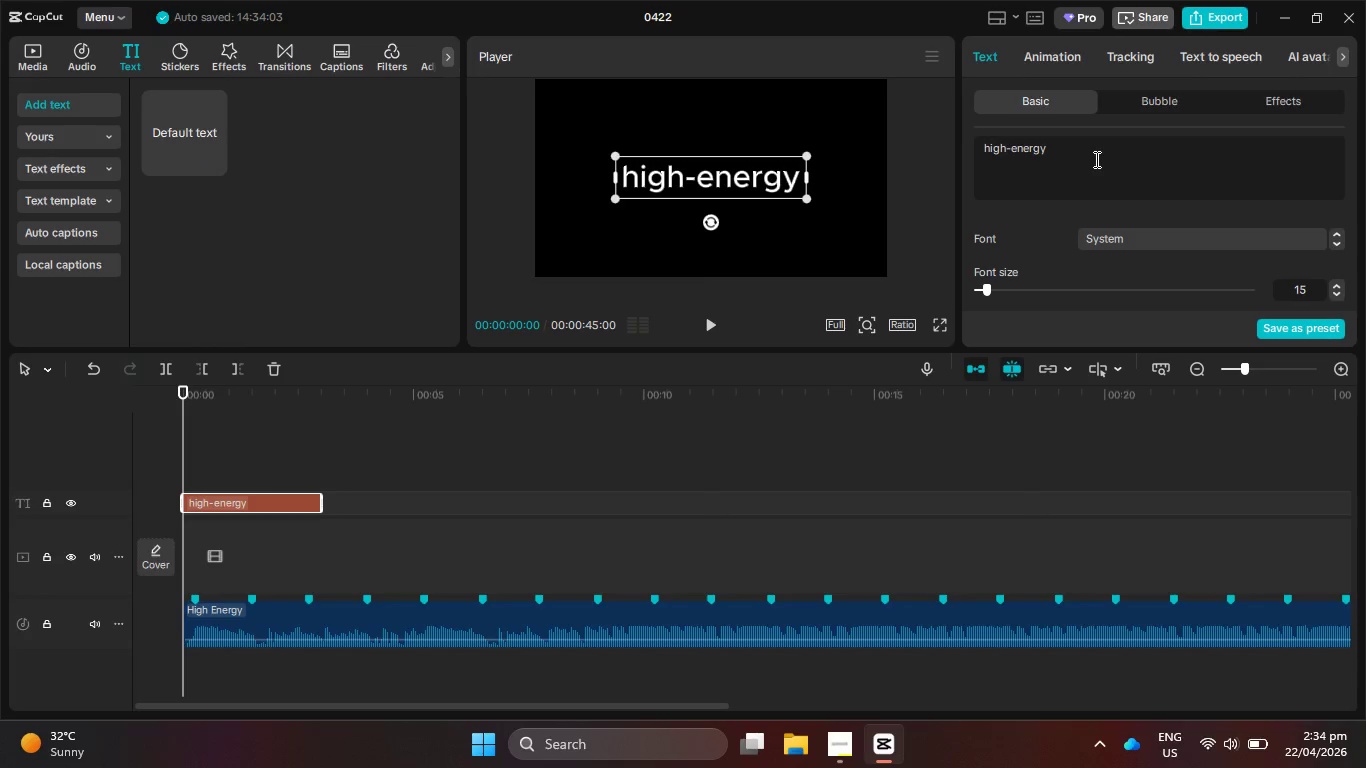 
left_click_drag(start_coordinate=[1051, 146], to_coordinate=[905, 108])
 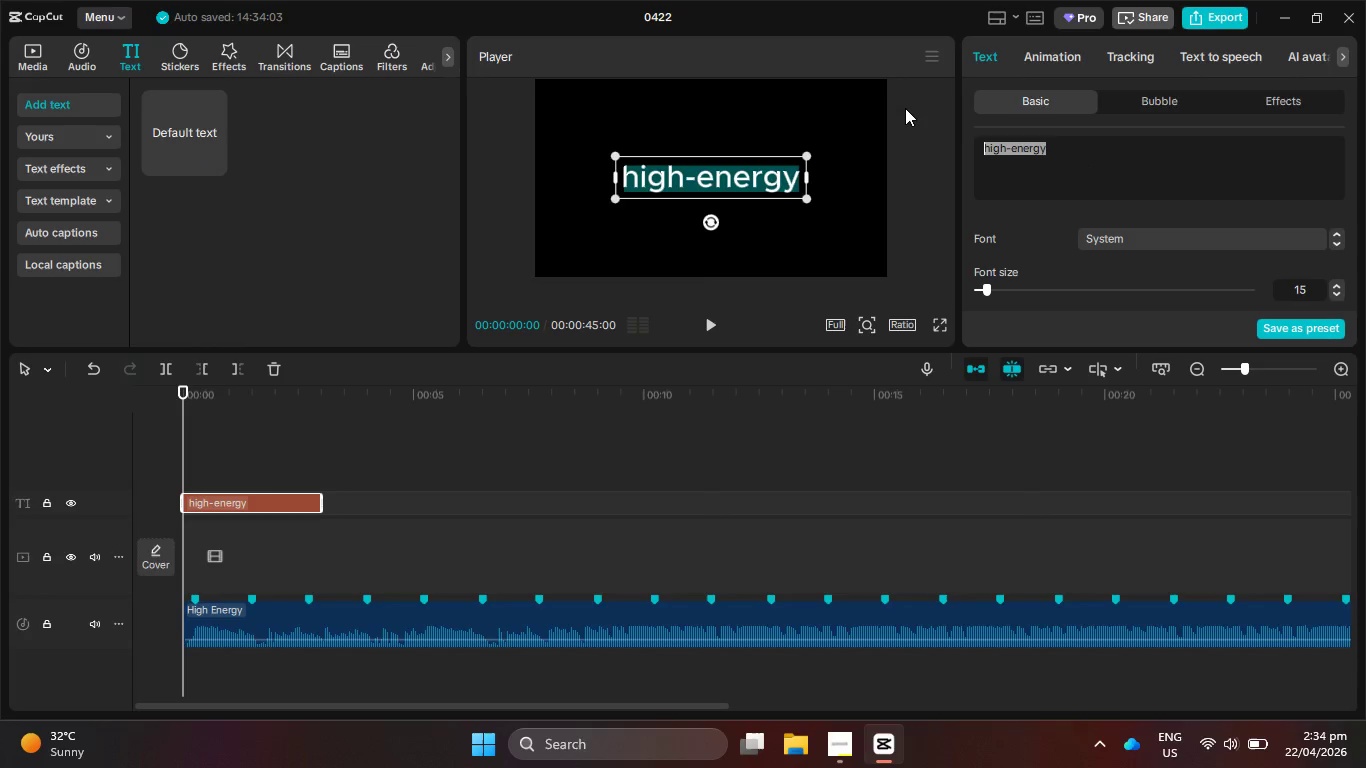 
key(Meta+V)
 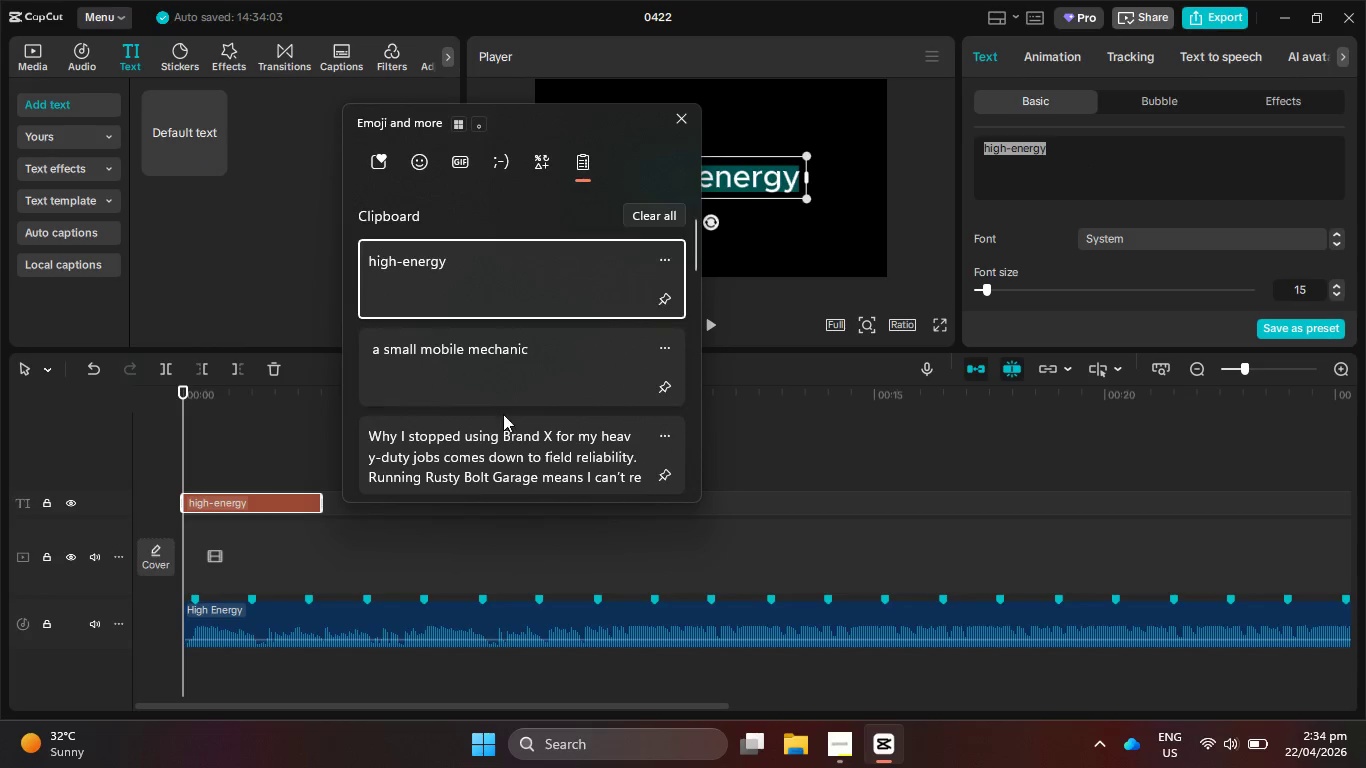 
left_click([471, 470])
 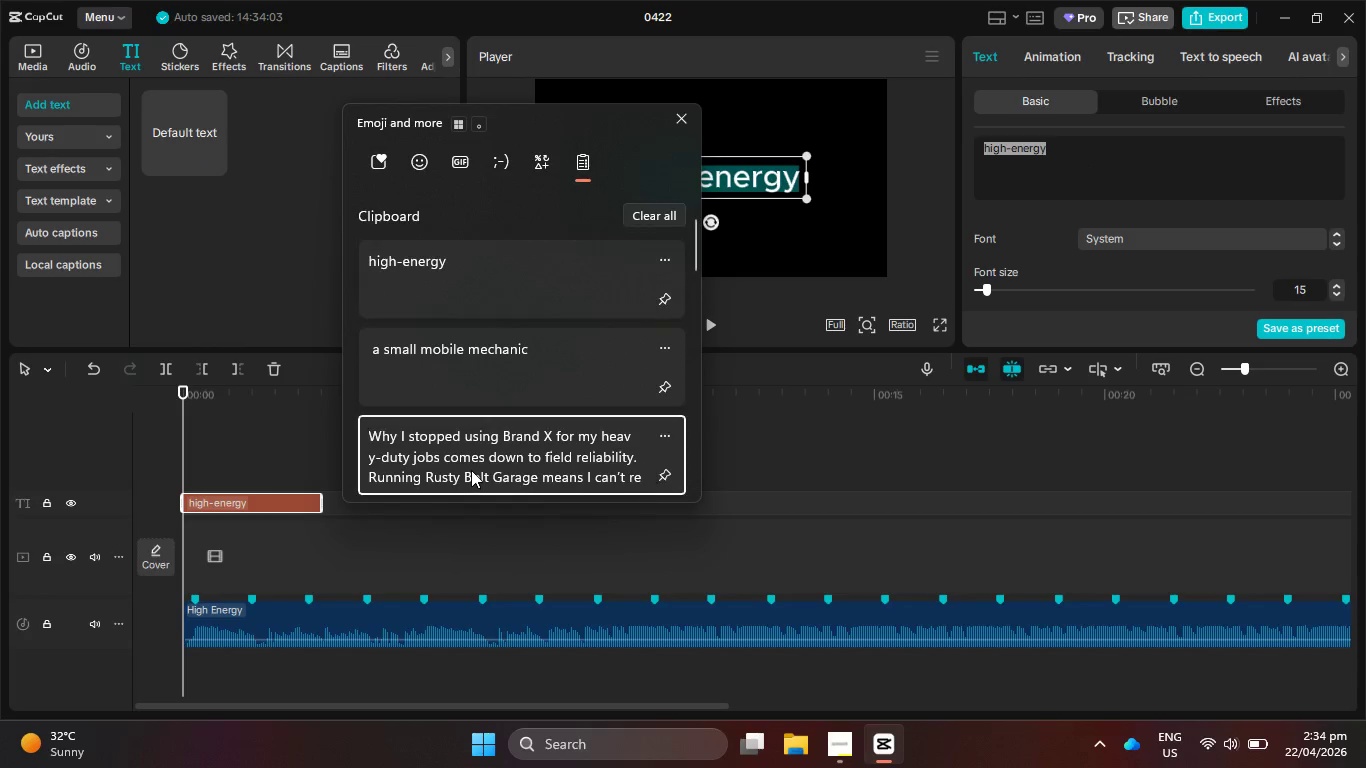 
key(Control+ControlLeft)
 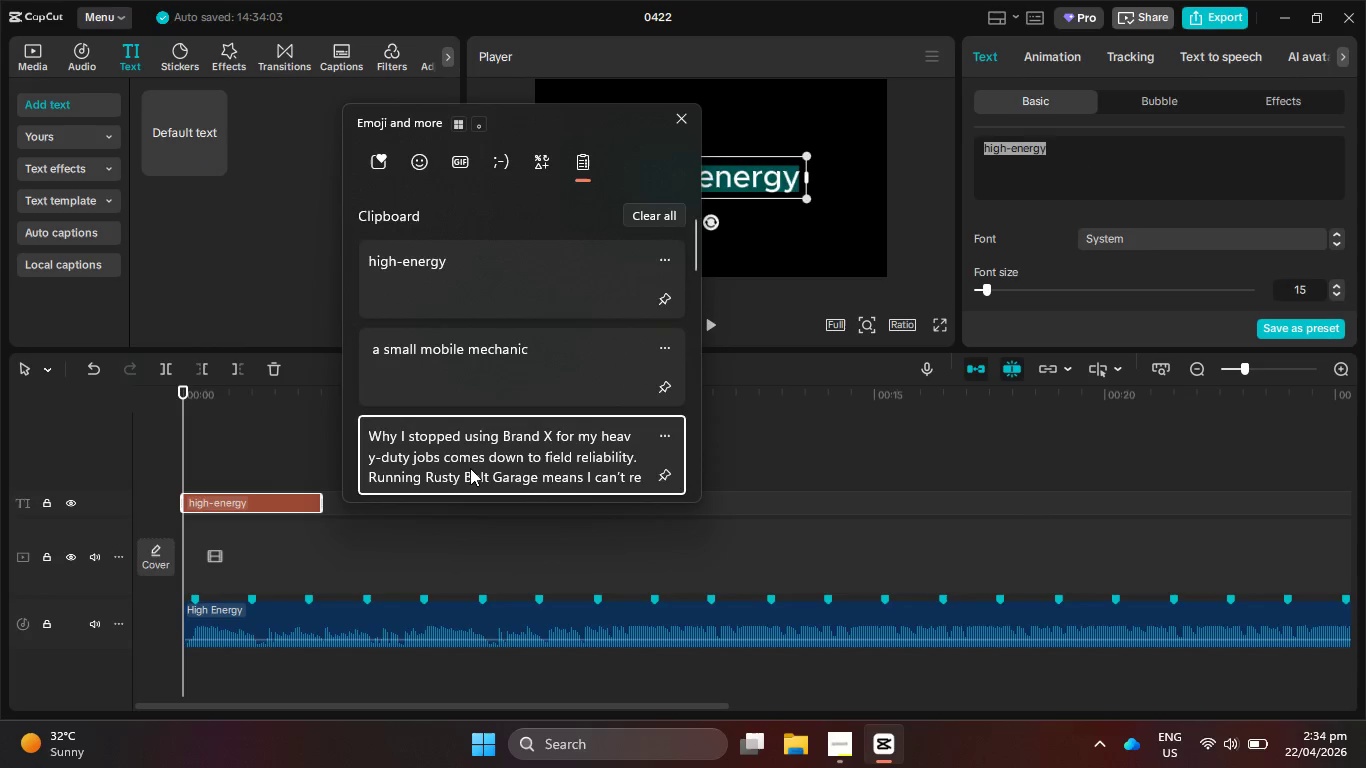 
scroll: coordinate [1104, 214], scroll_direction: up, amount: 5.0
 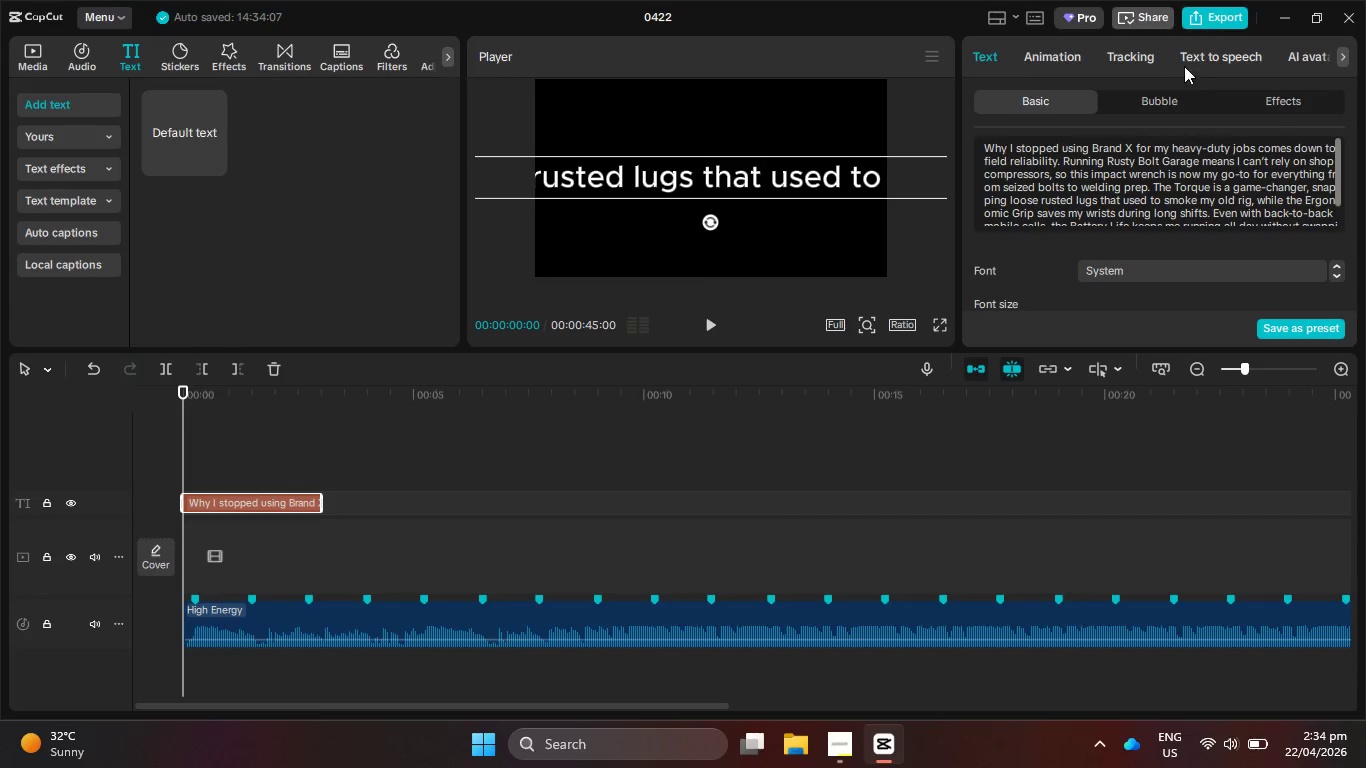 
left_click([1206, 50])
 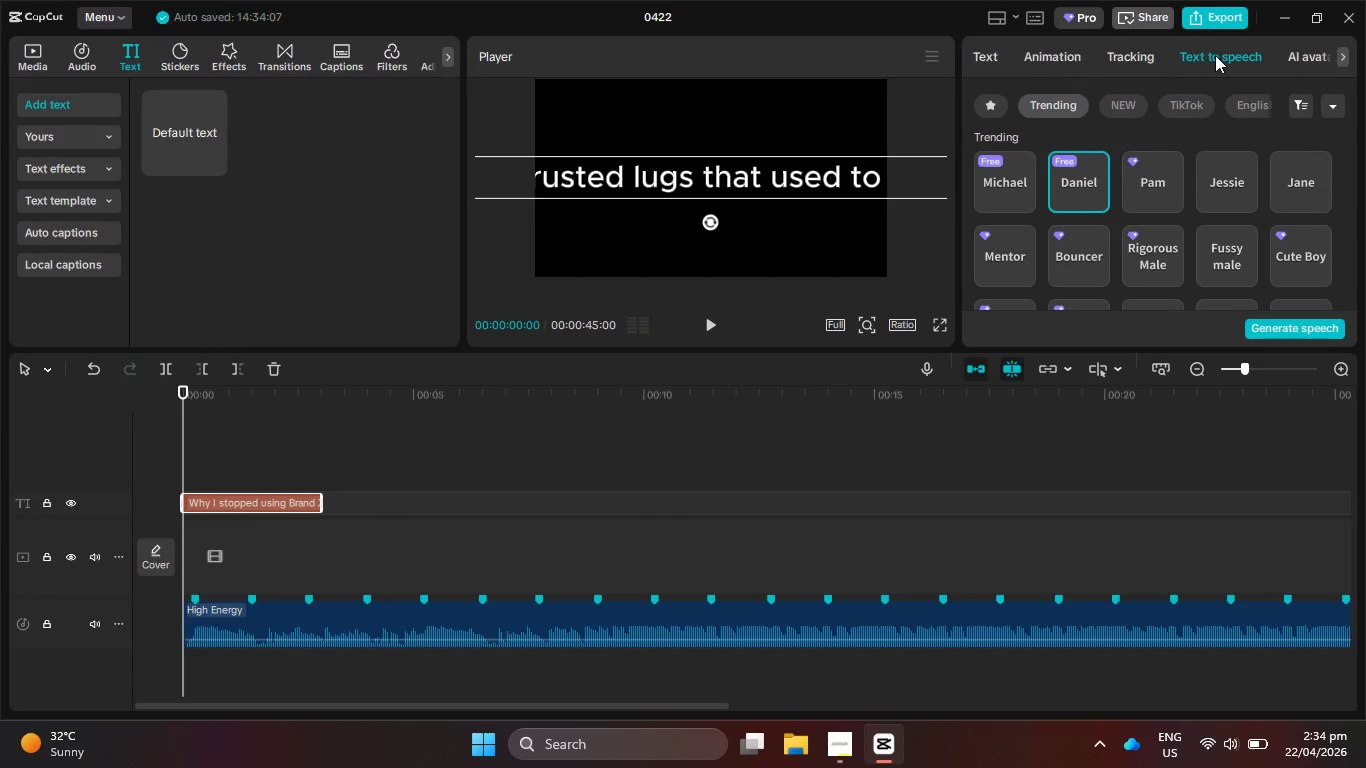 
wait(8.98)
 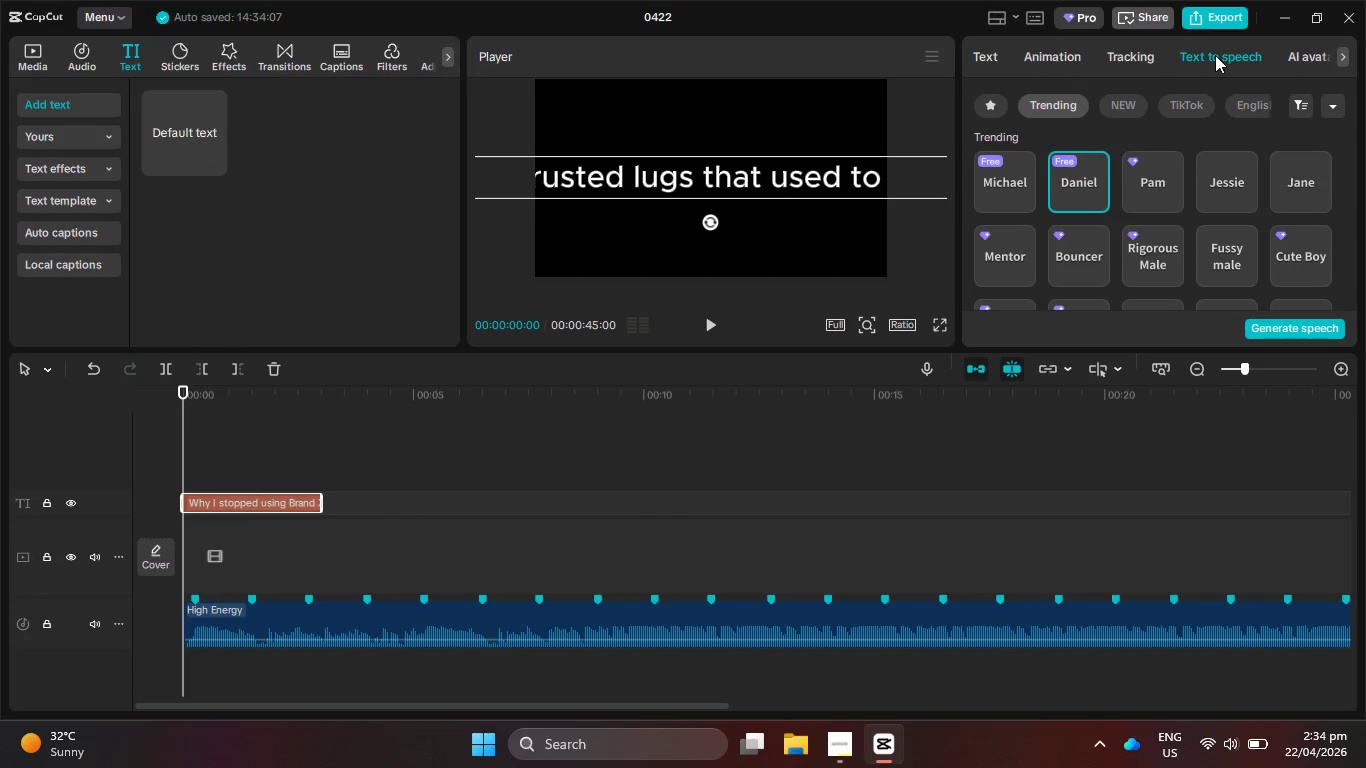 
scroll: coordinate [1145, 213], scroll_direction: up, amount: 6.0
 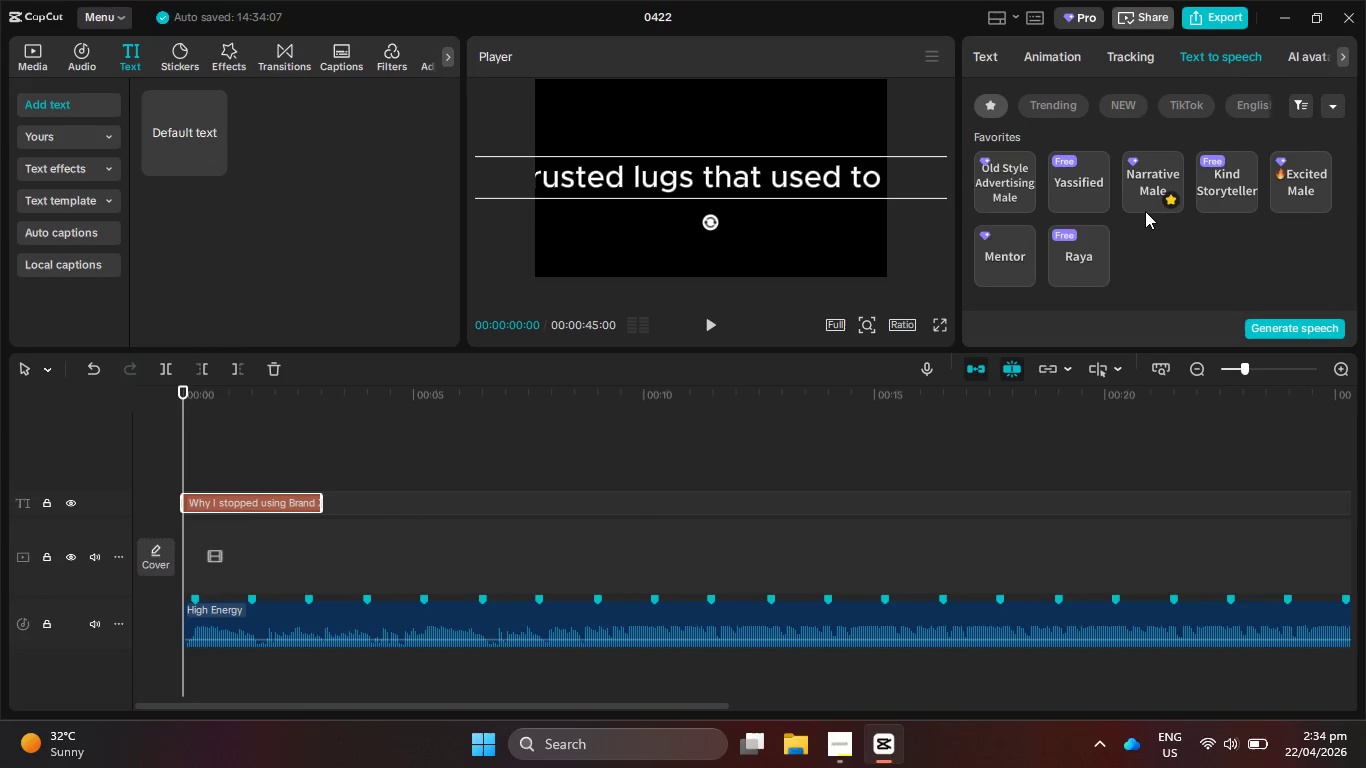 
wait(12.93)
 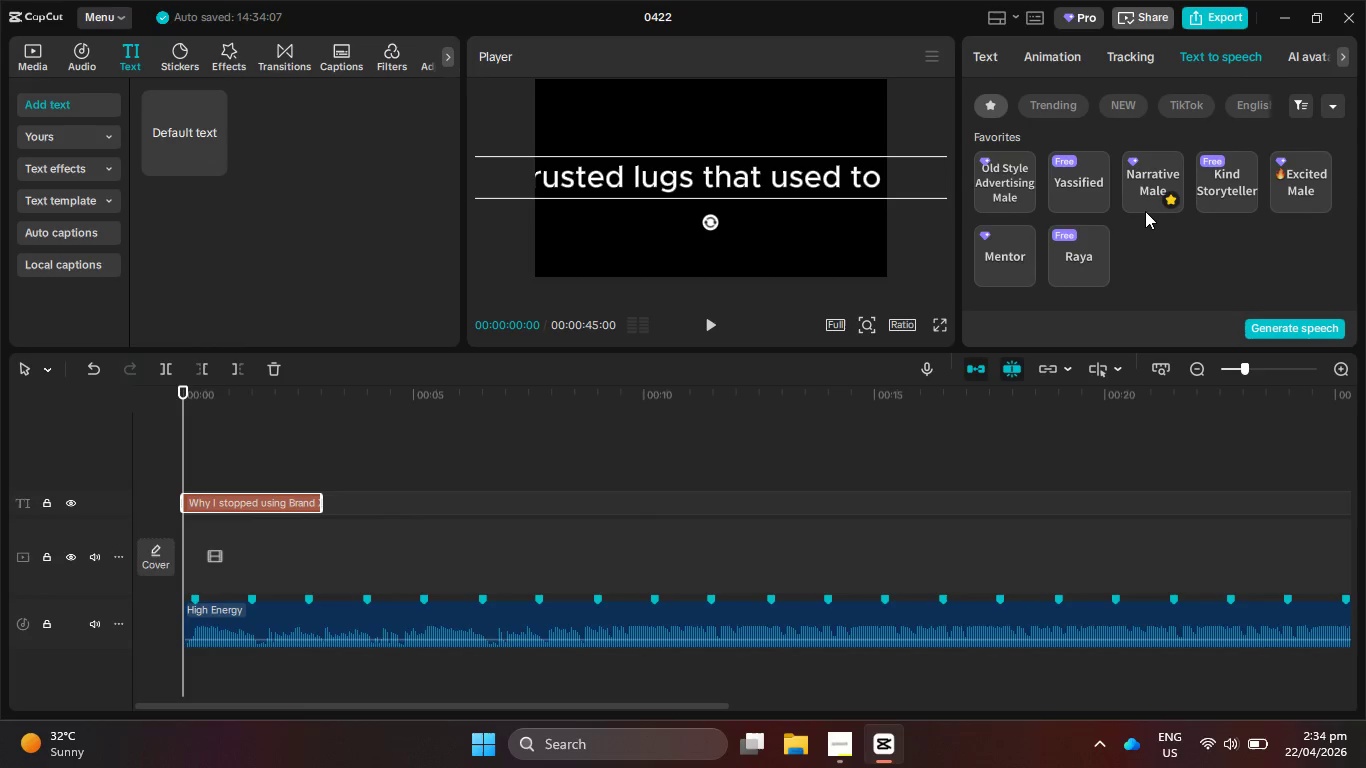 
left_click([1074, 186])
 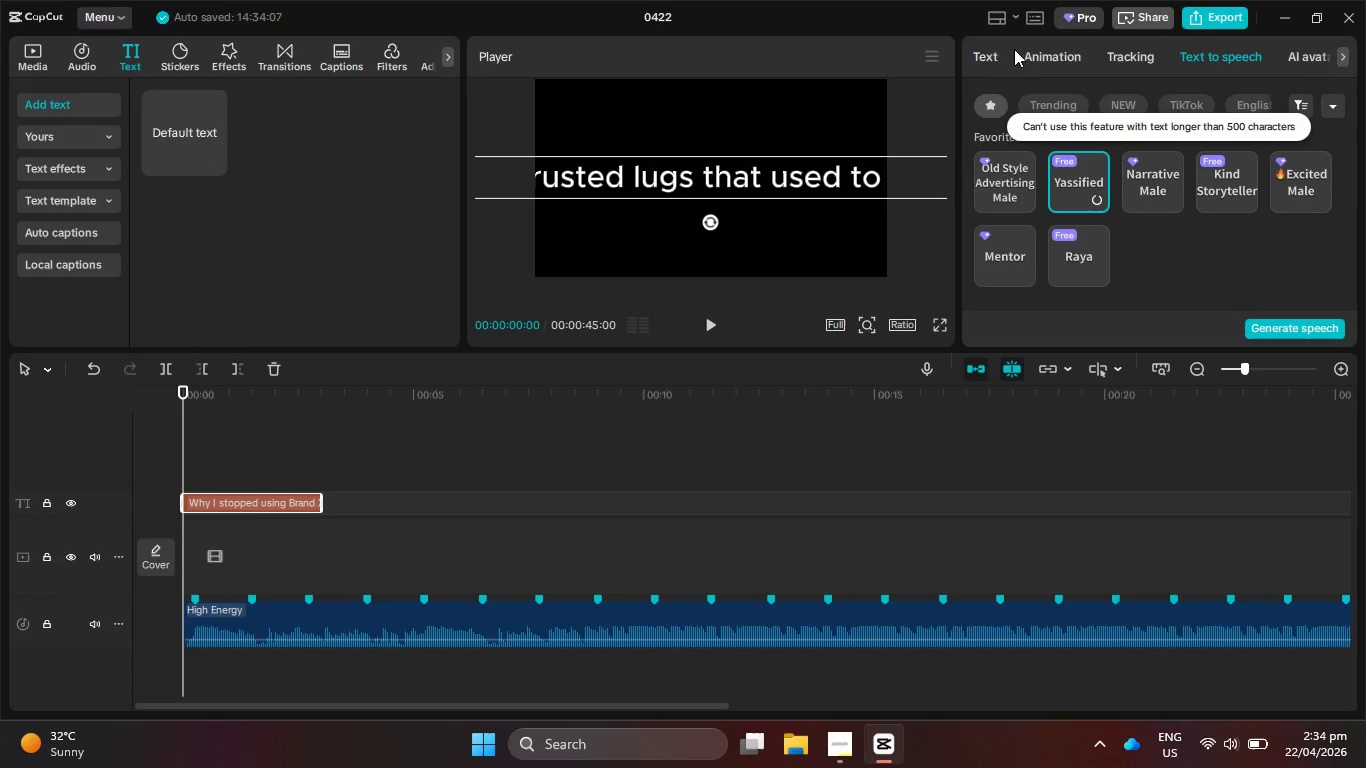 
left_click([982, 51])
 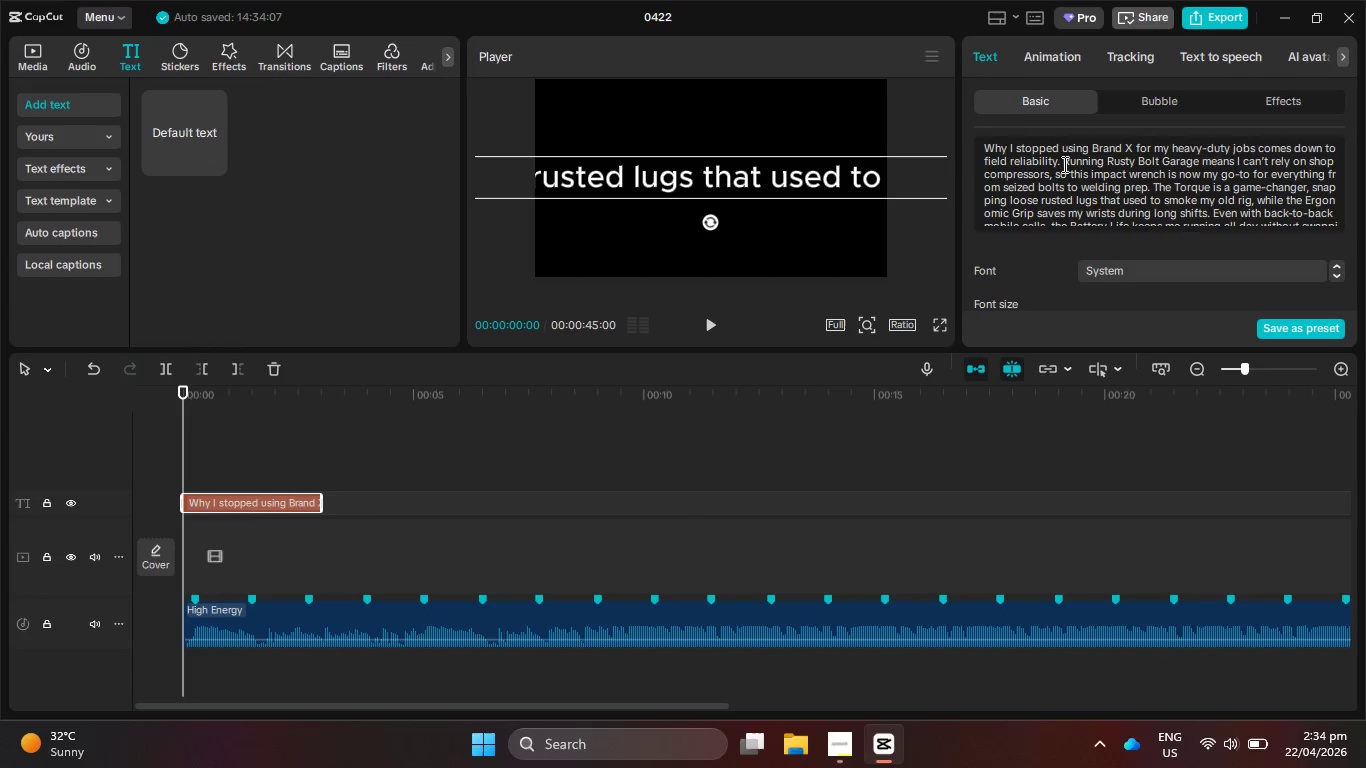 
wait(6.08)
 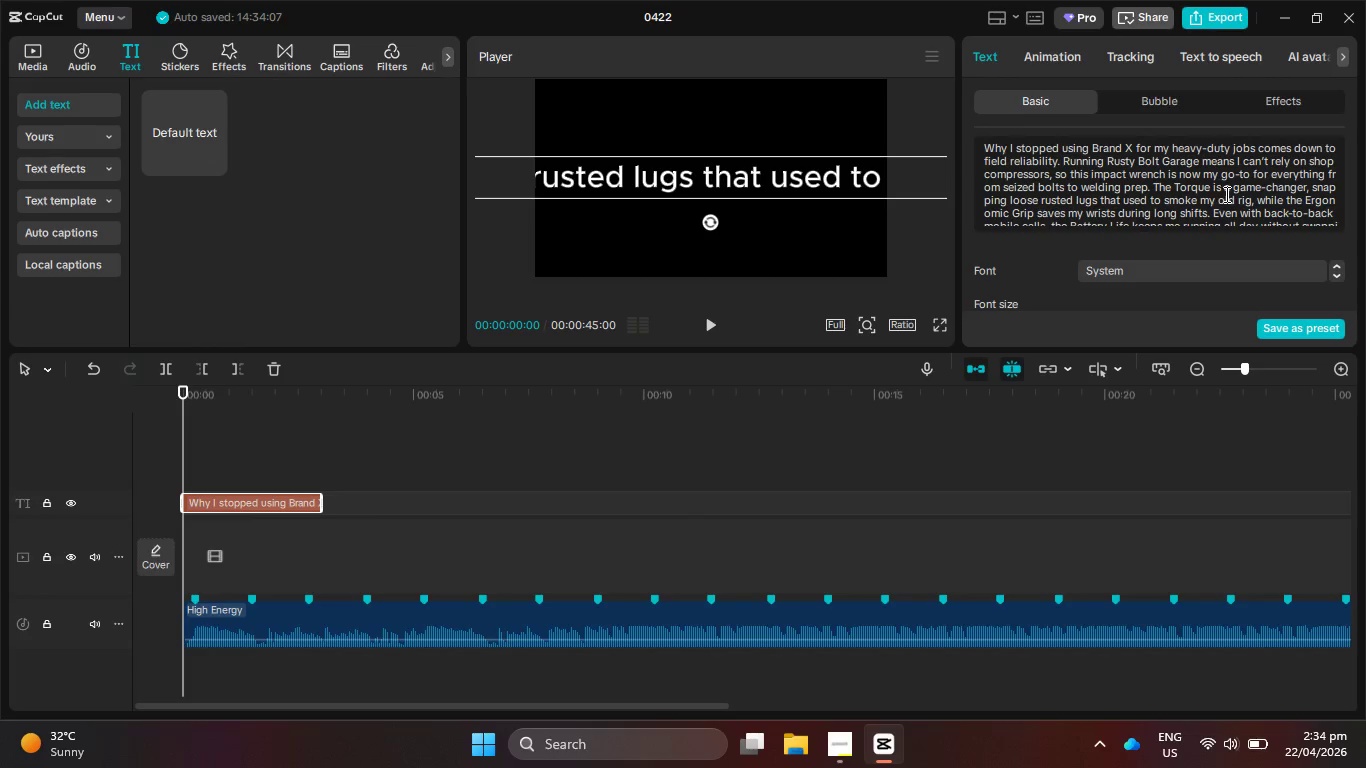 
left_click([1226, 197])
 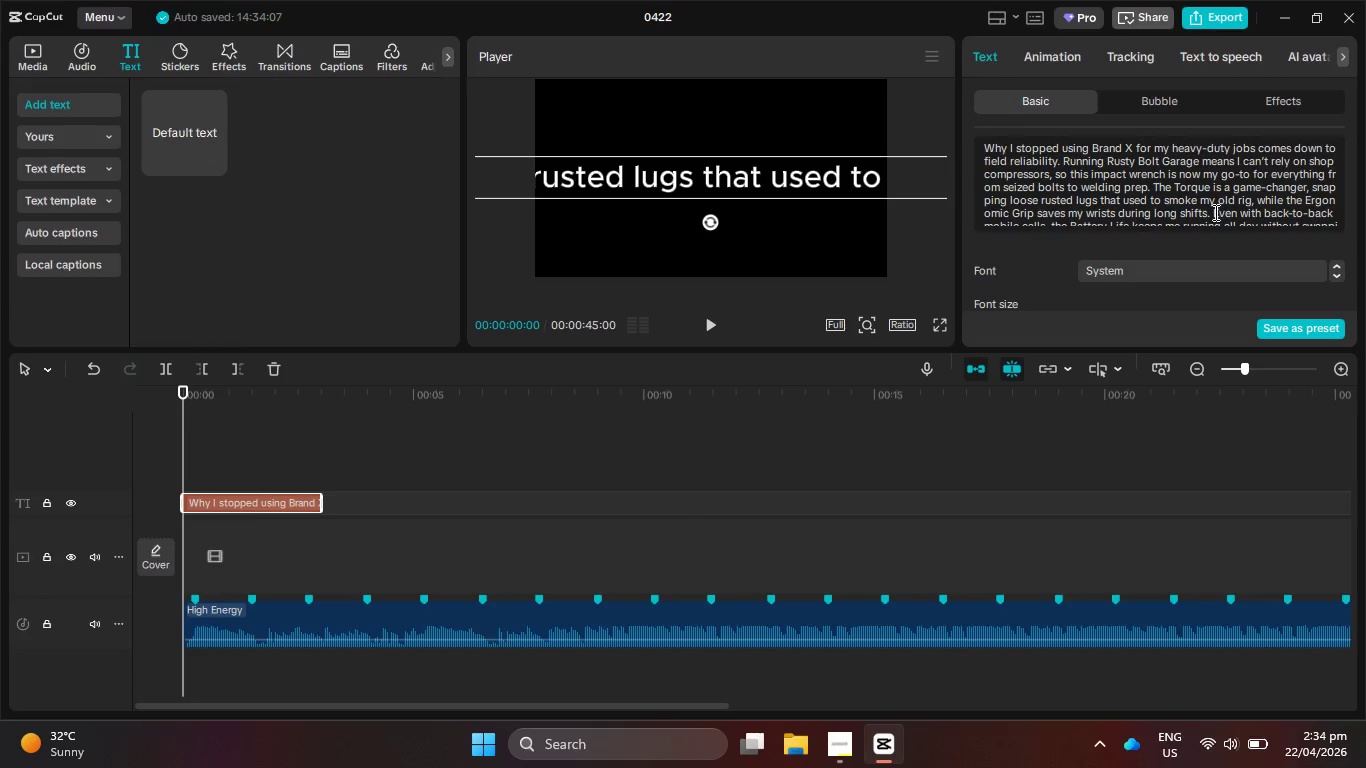 
scroll: coordinate [1192, 190], scroll_direction: down, amount: 3.0
 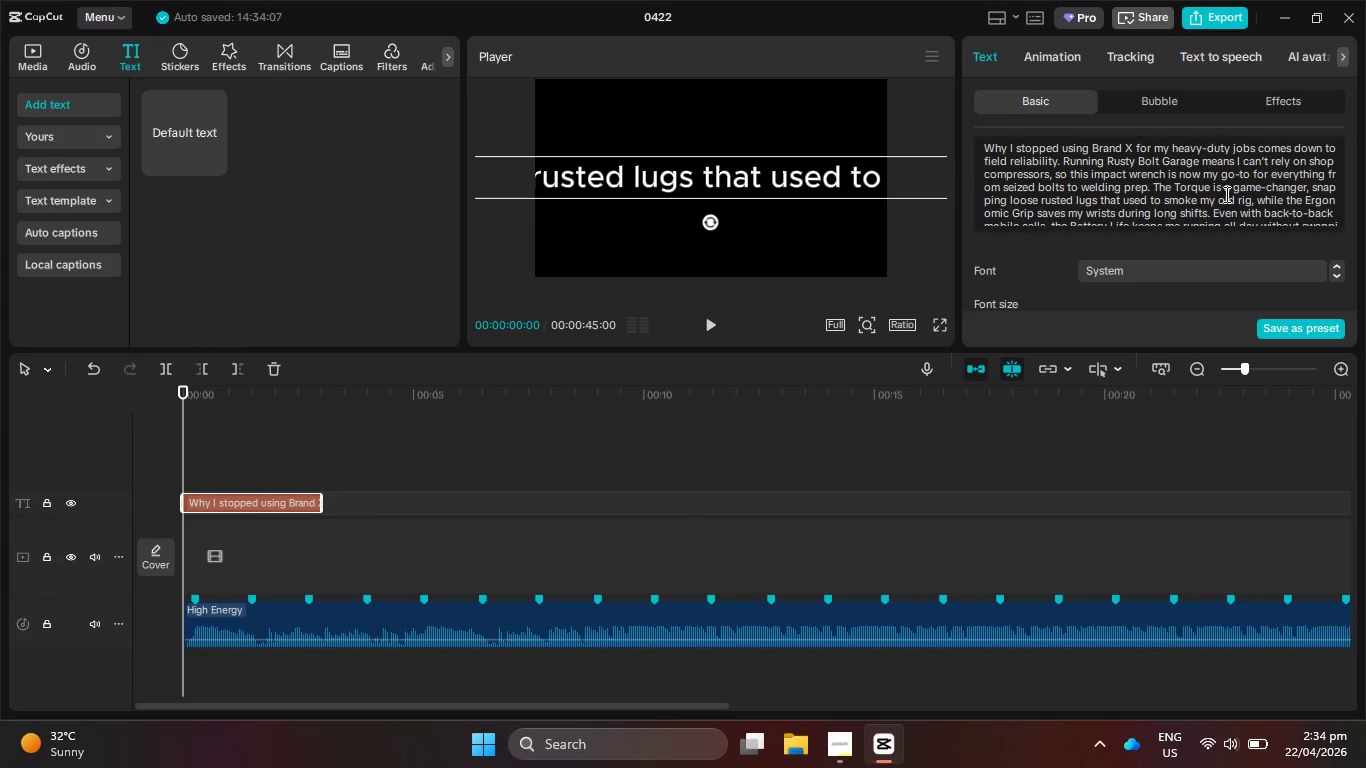 
left_click_drag(start_coordinate=[1214, 212], to_coordinate=[1235, 261])
 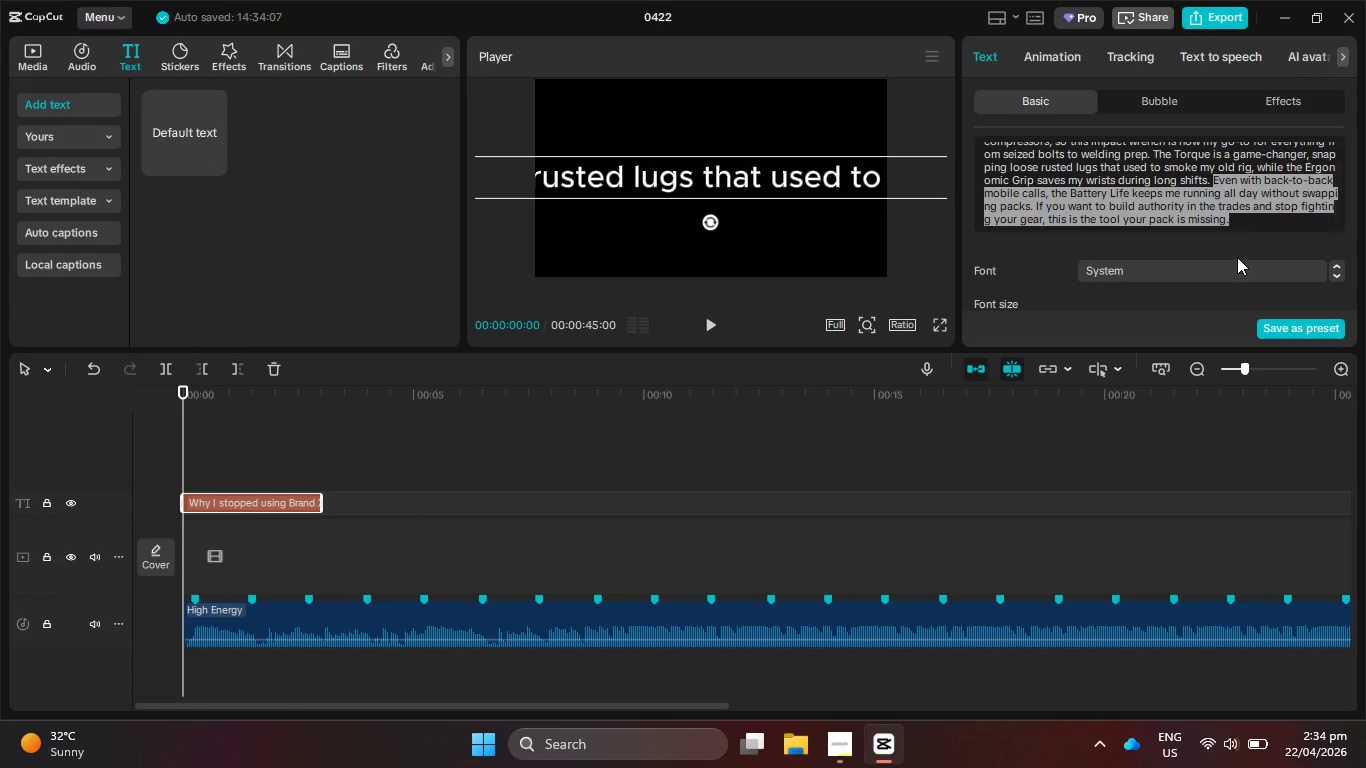 
key(Control+X)
 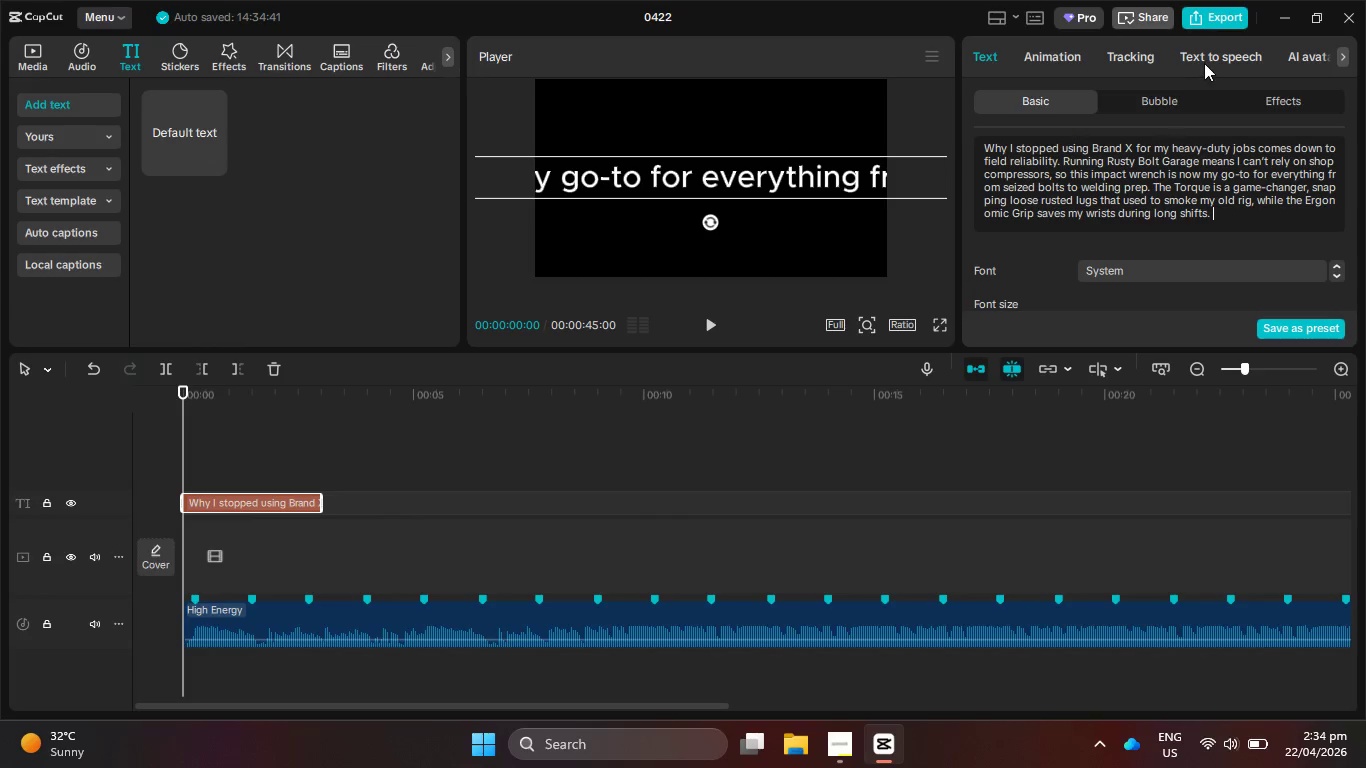 
left_click([1204, 60])
 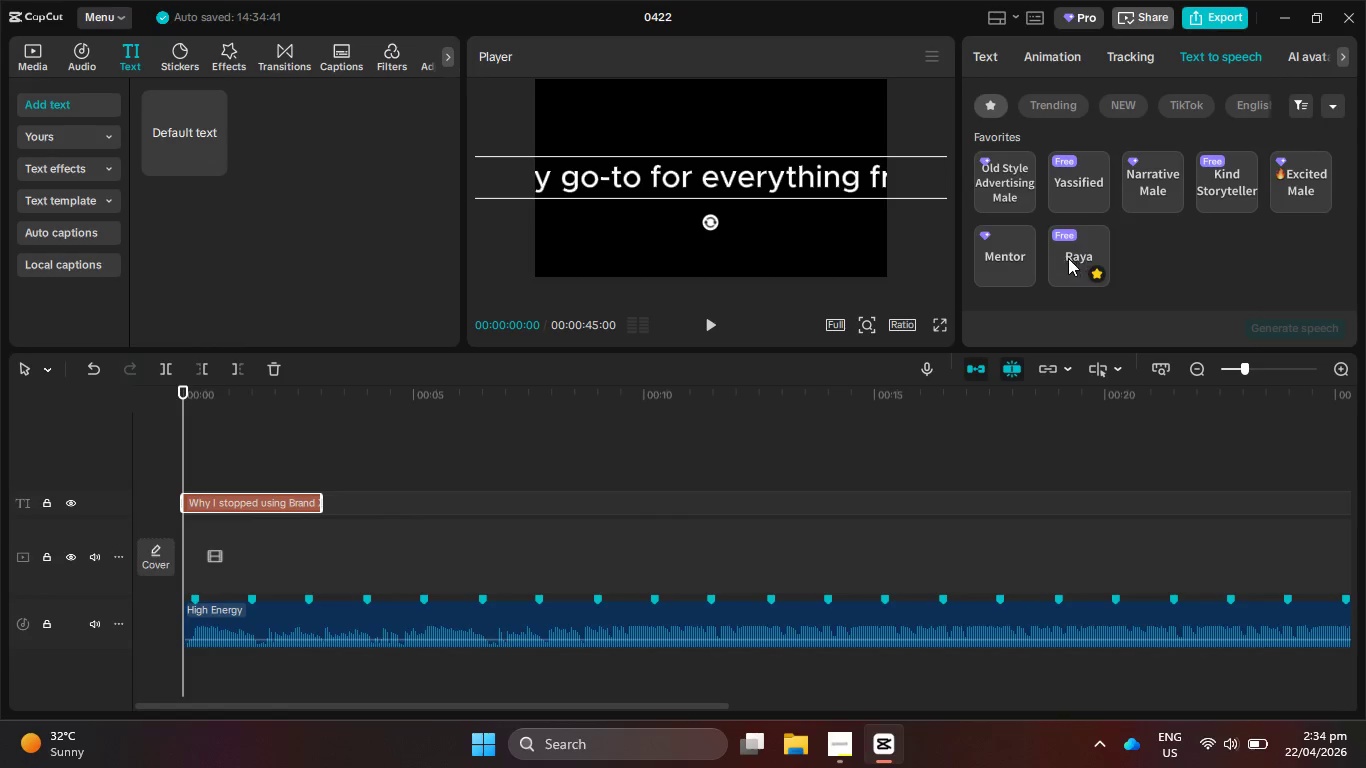 
left_click([1082, 166])
 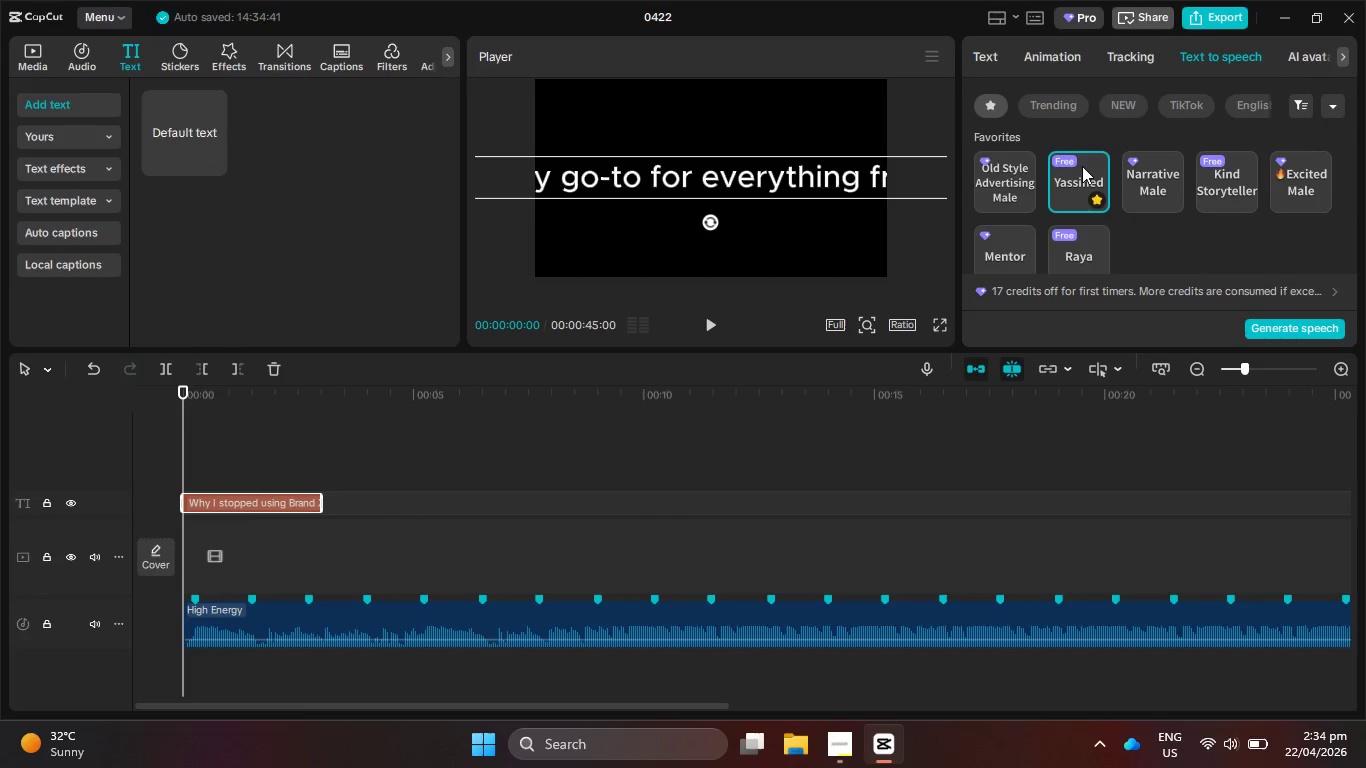 
key(VolumeUp)
 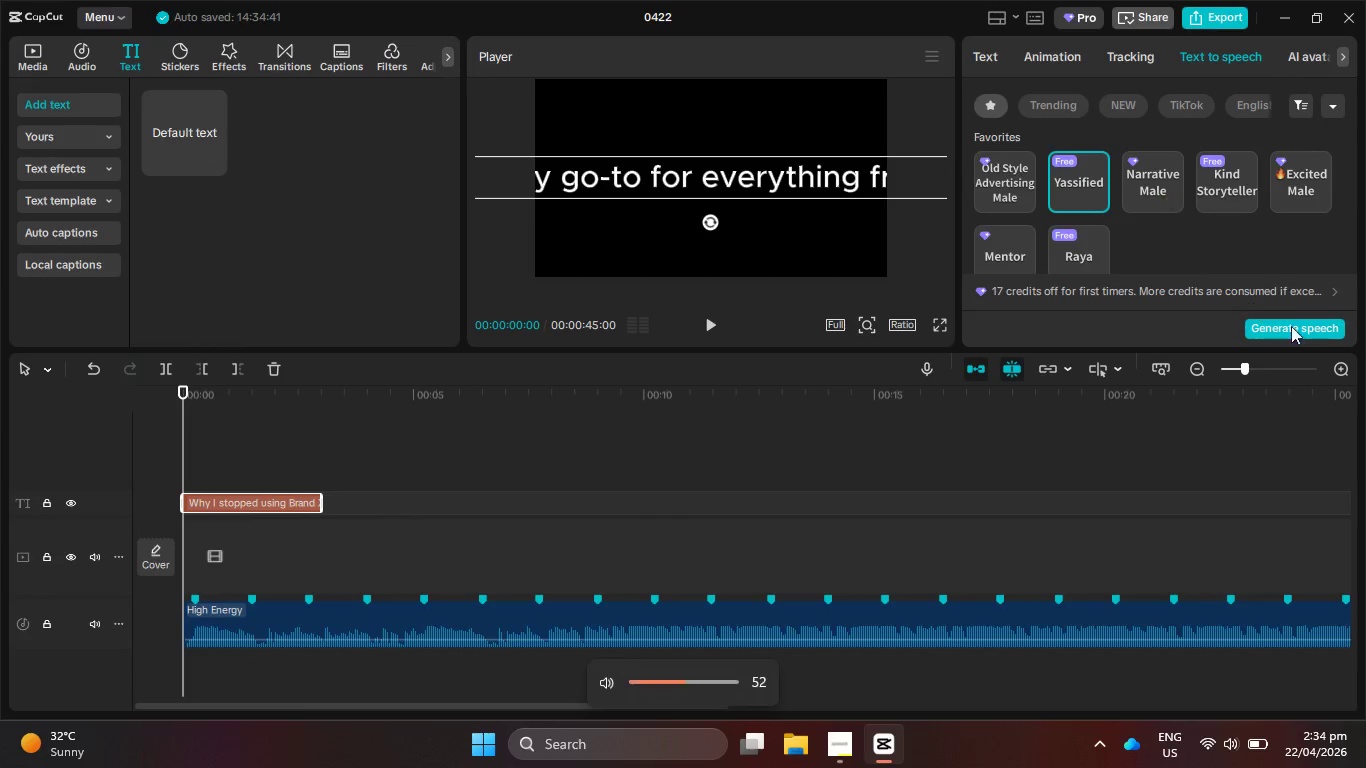 
key(VolumeUp)
 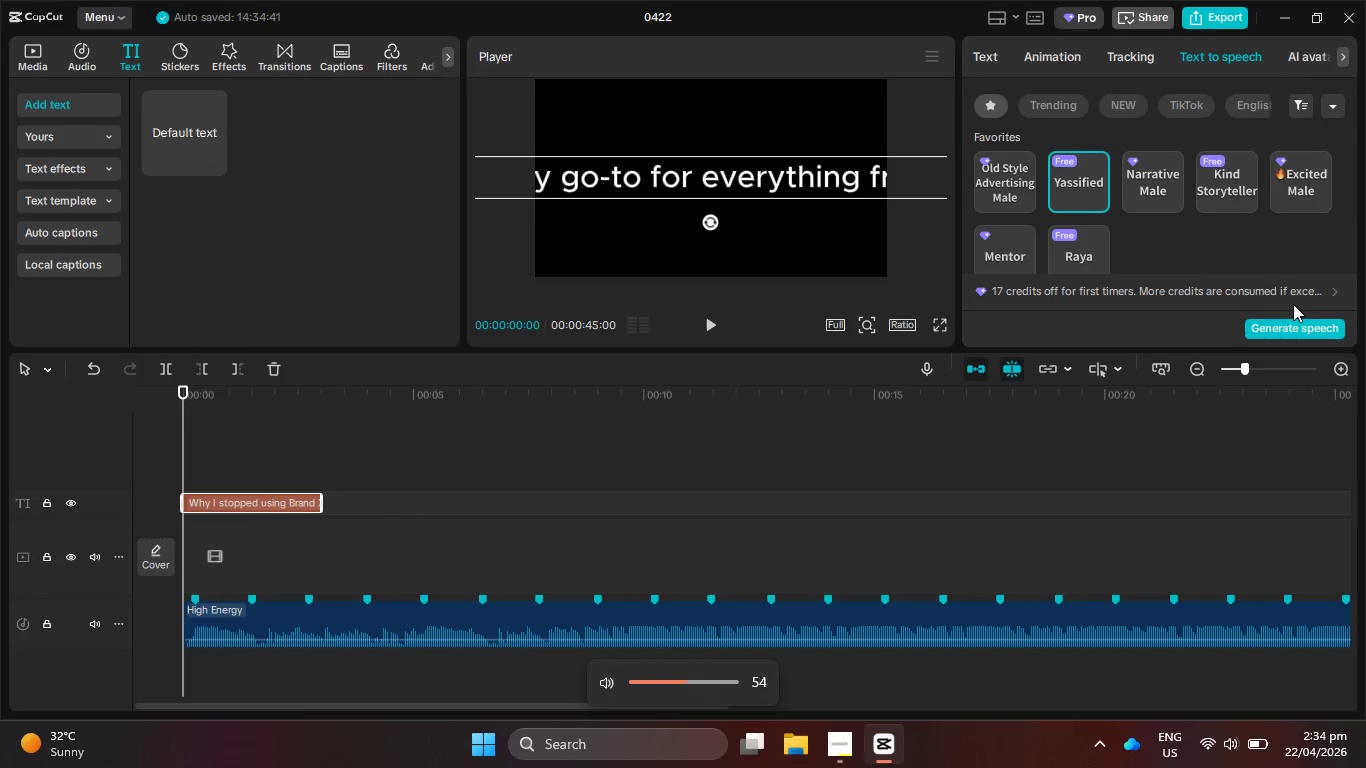 
key(VolumeUp)
 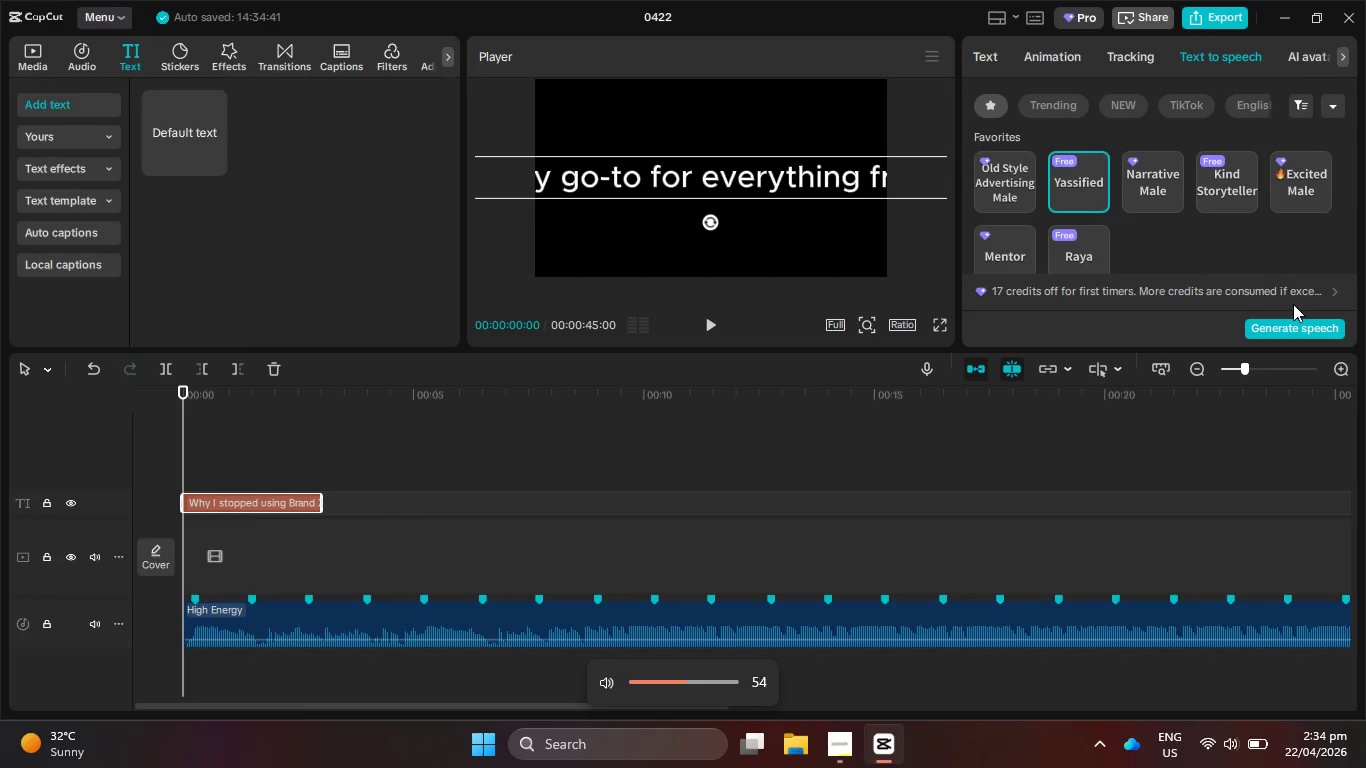 
key(VolumeUp)
 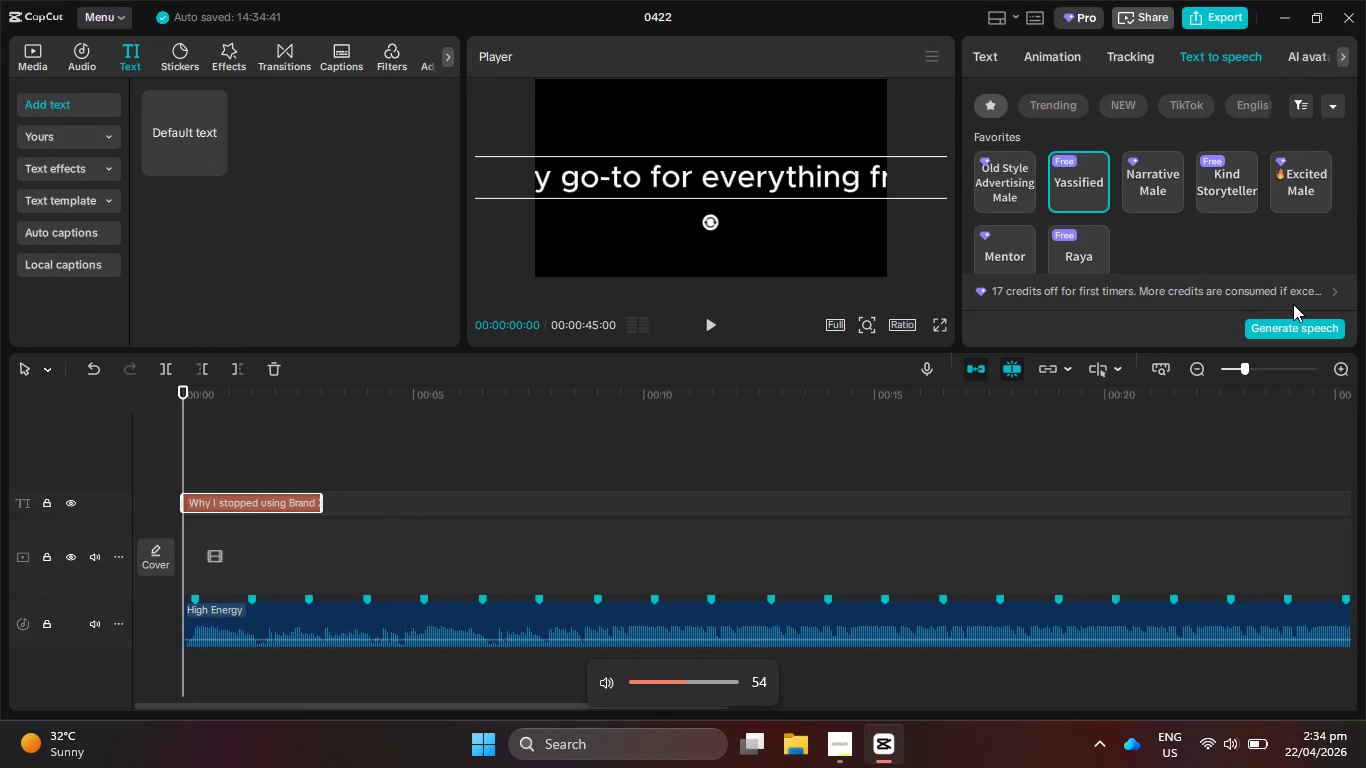 
key(VolumeUp)
 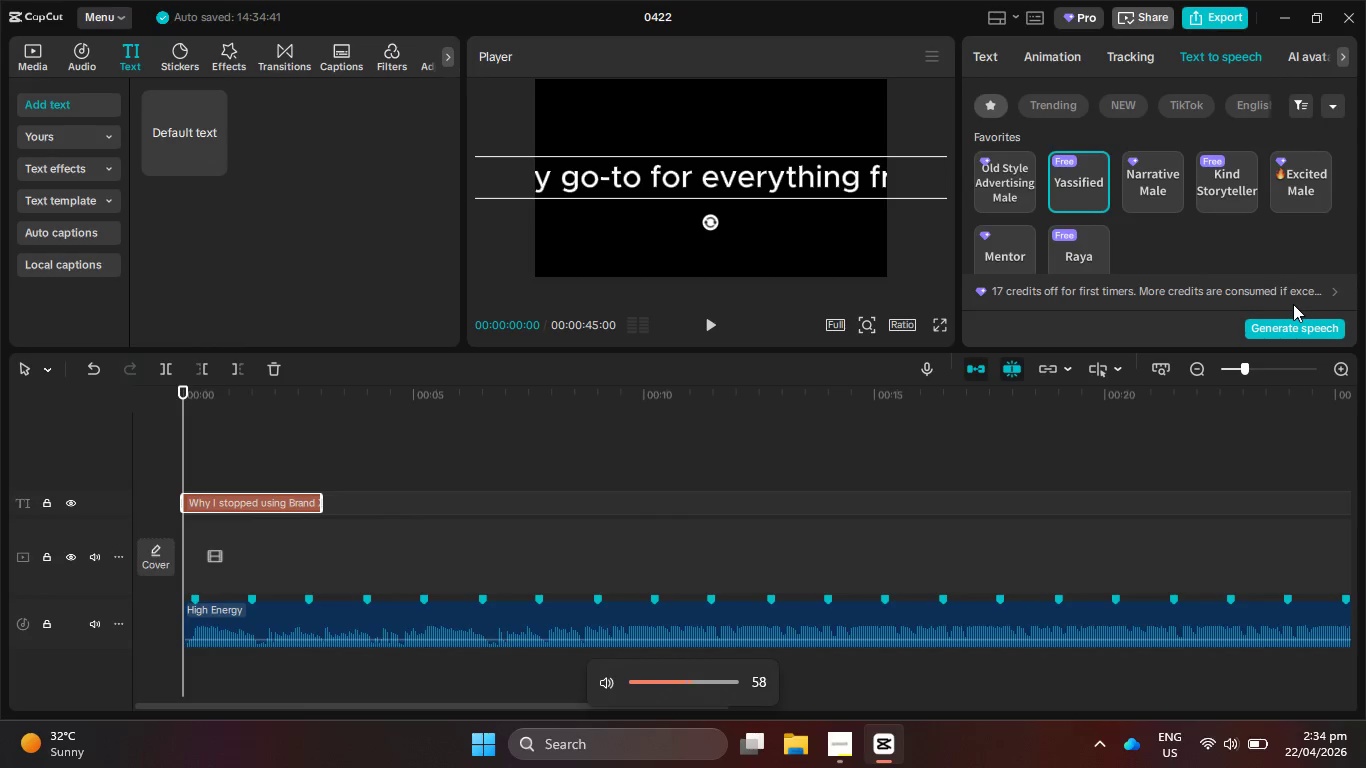 
key(VolumeUp)
 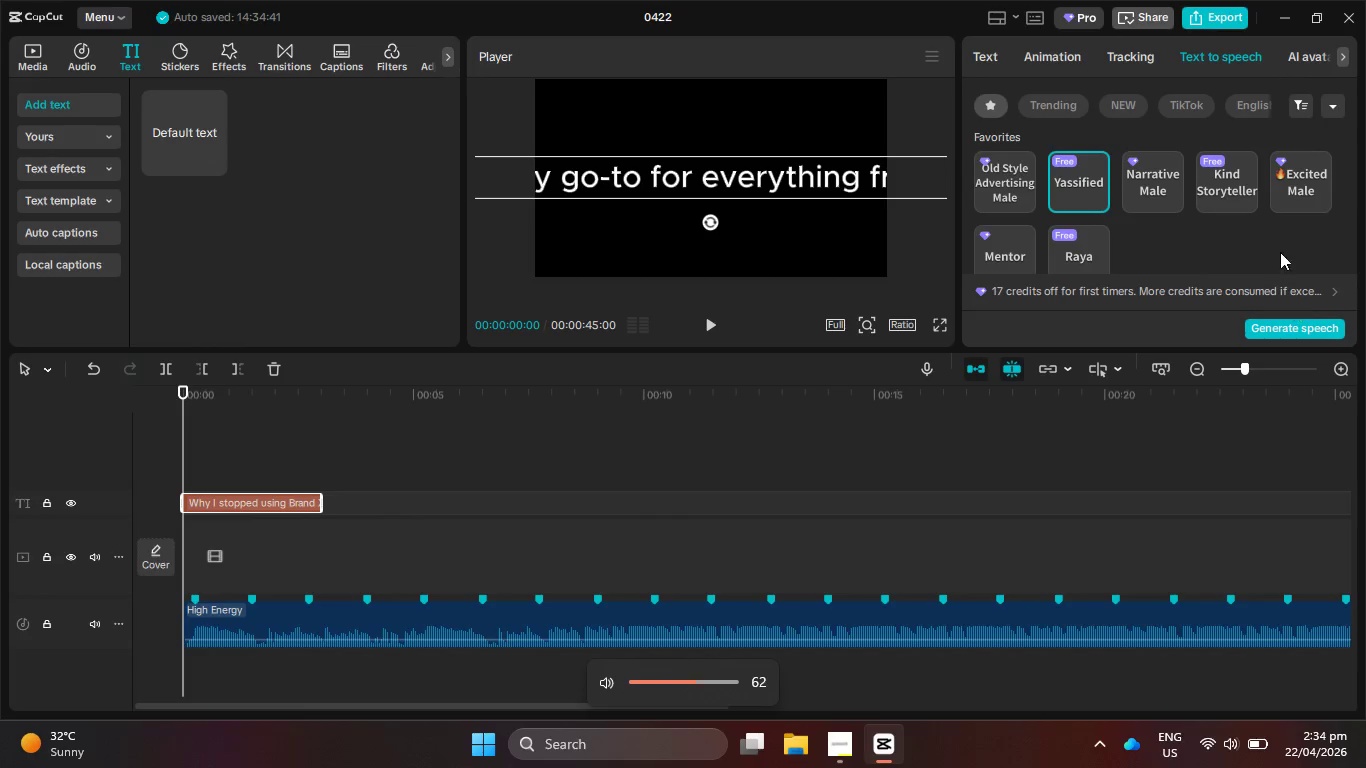 
key(VolumeUp)
 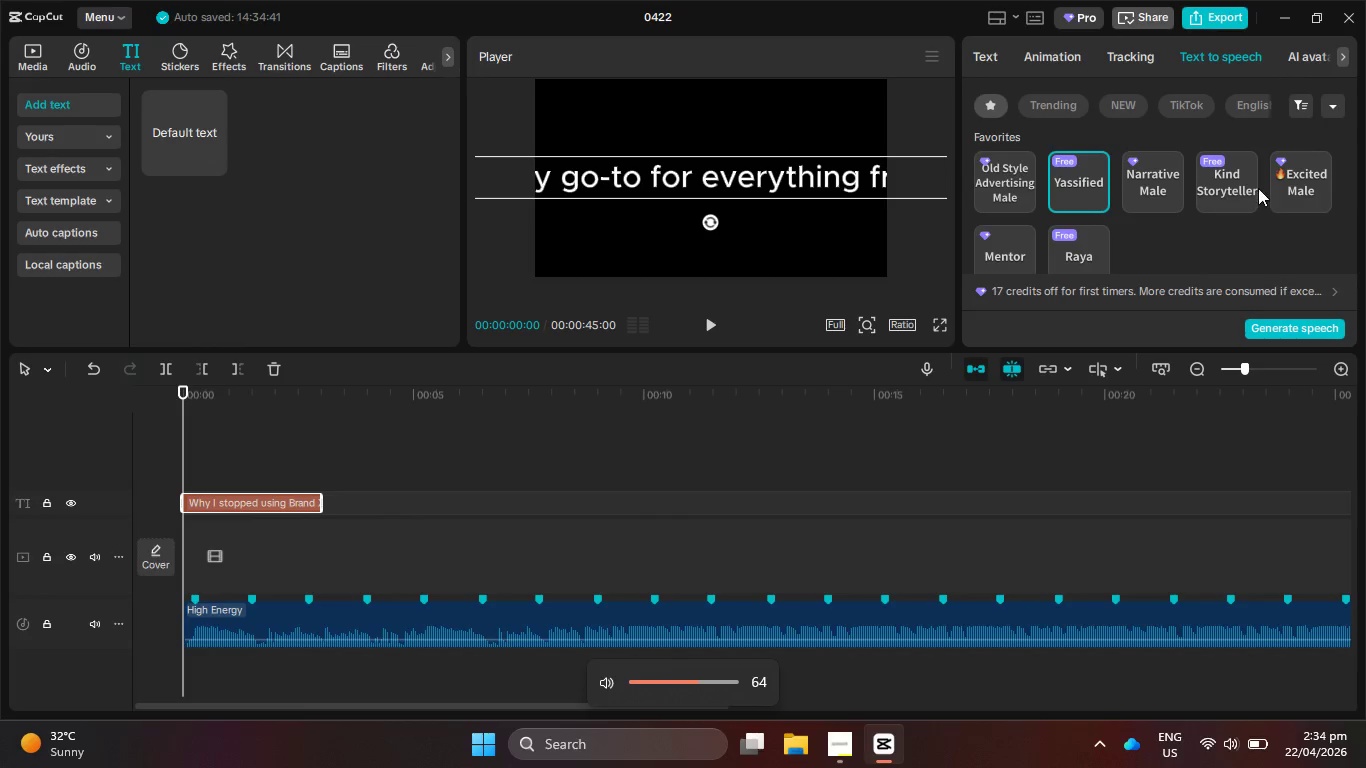 
key(VolumeUp)
 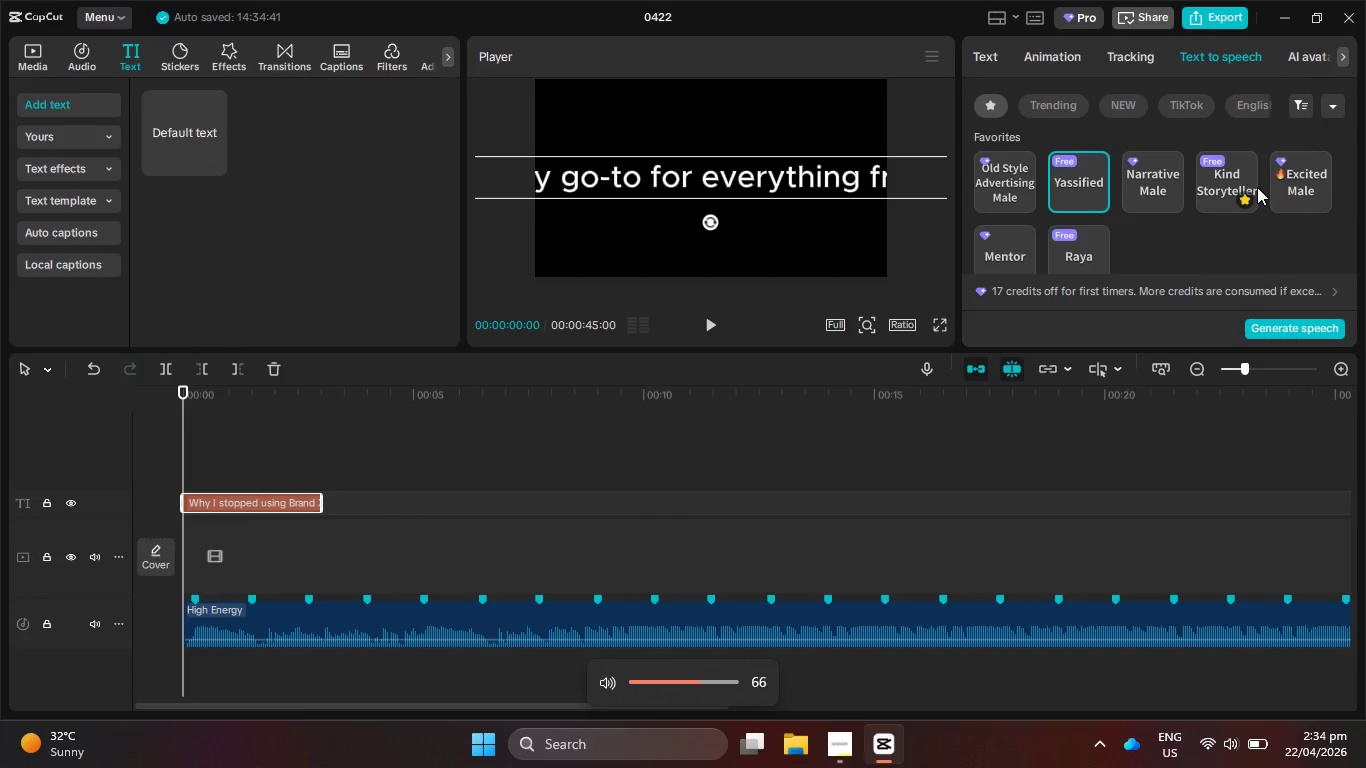 
key(VolumeUp)
 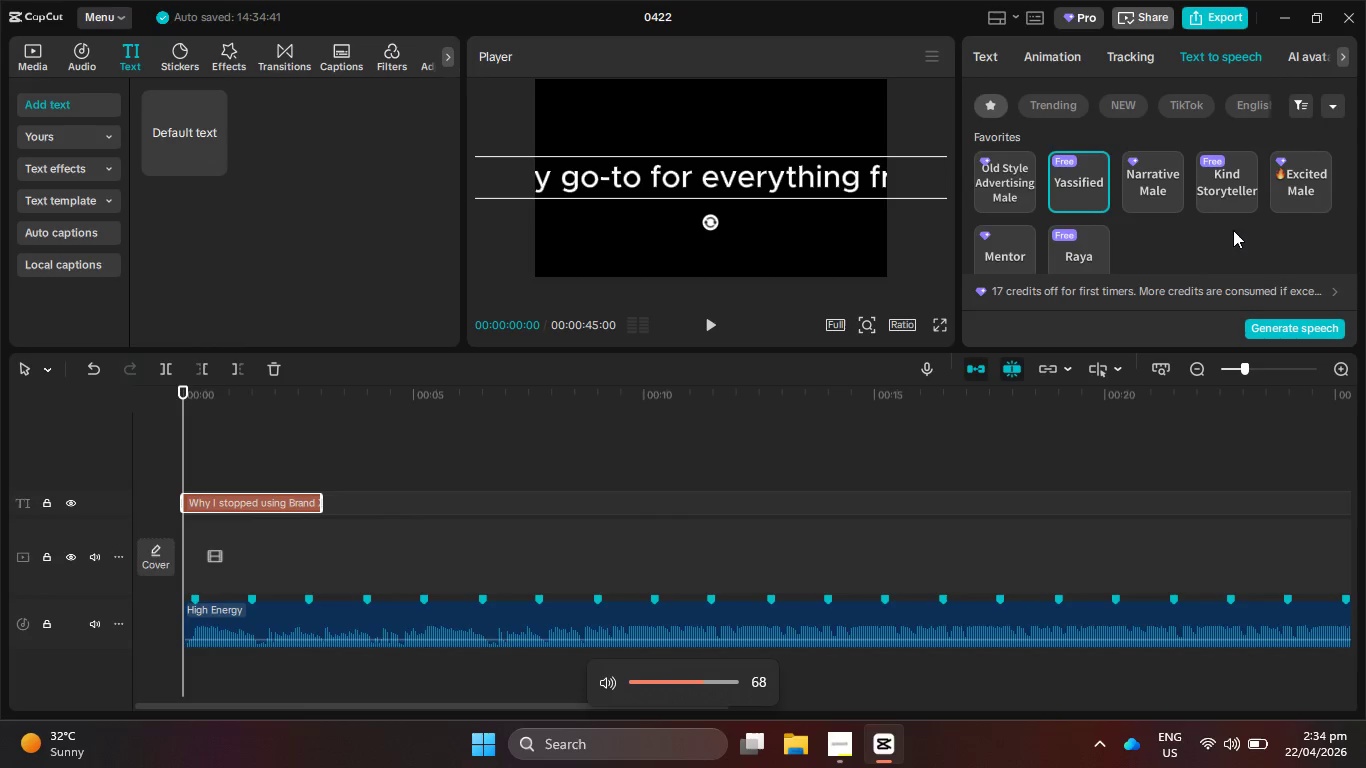 
hold_key(key=VolumeUp, duration=2.69)
 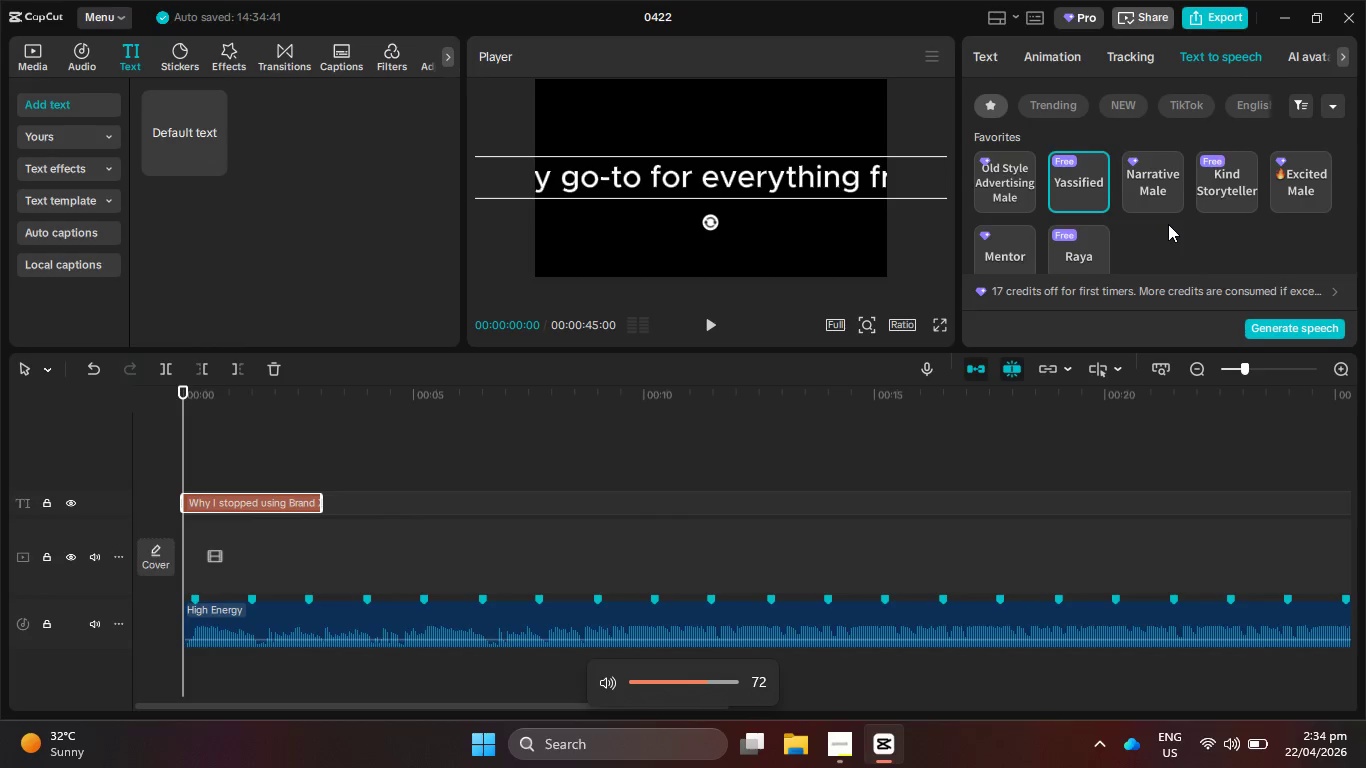 
hold_key(key=VolumeDown, duration=29.25)
 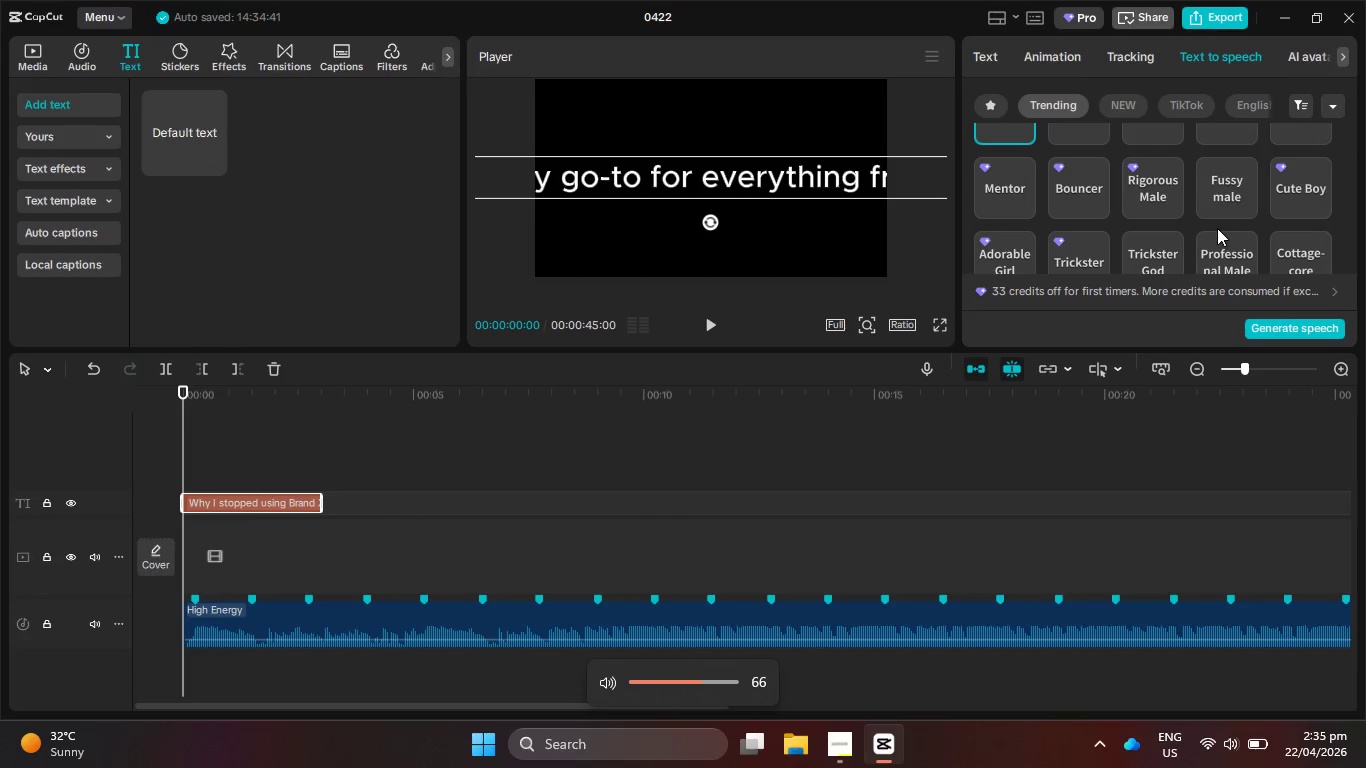 
scroll: coordinate [1167, 222], scroll_direction: down, amount: 3.0
 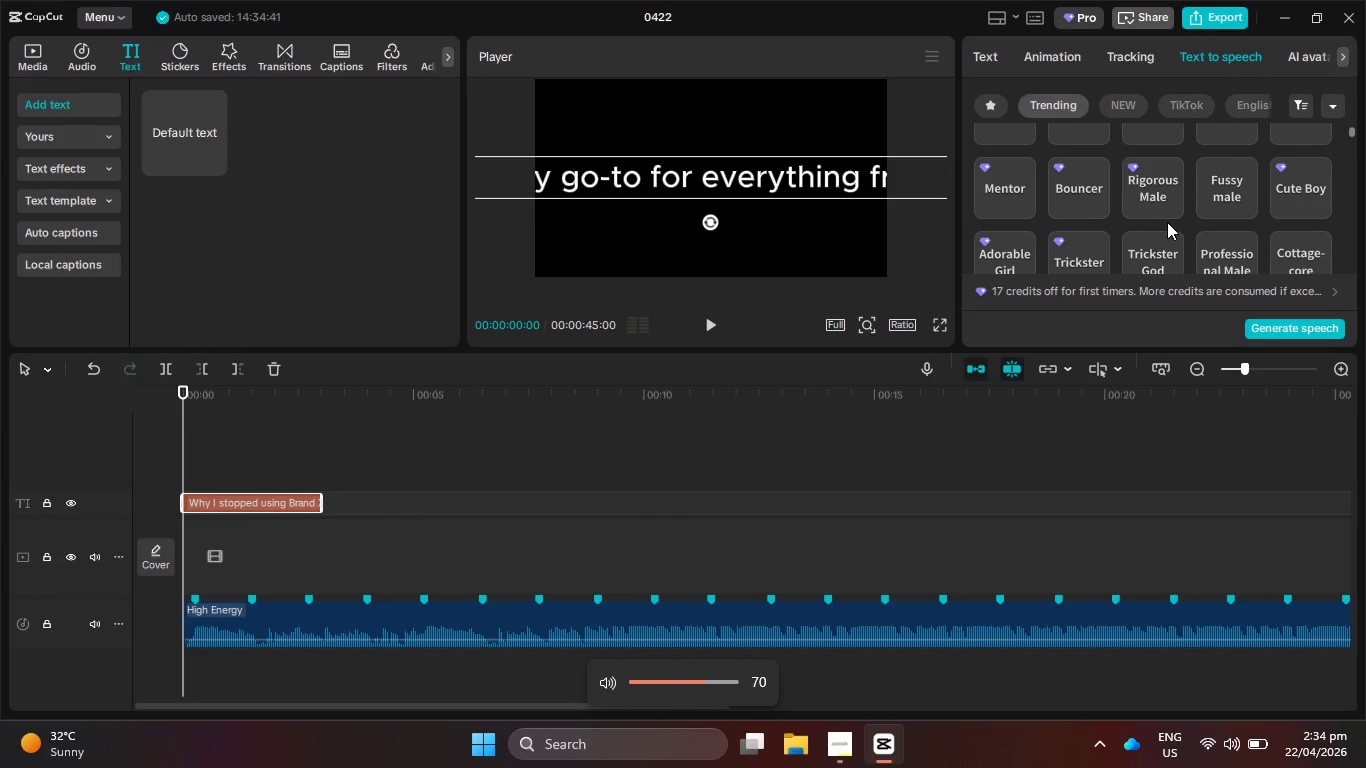 
scroll: coordinate [1167, 222], scroll_direction: up, amount: 4.0
 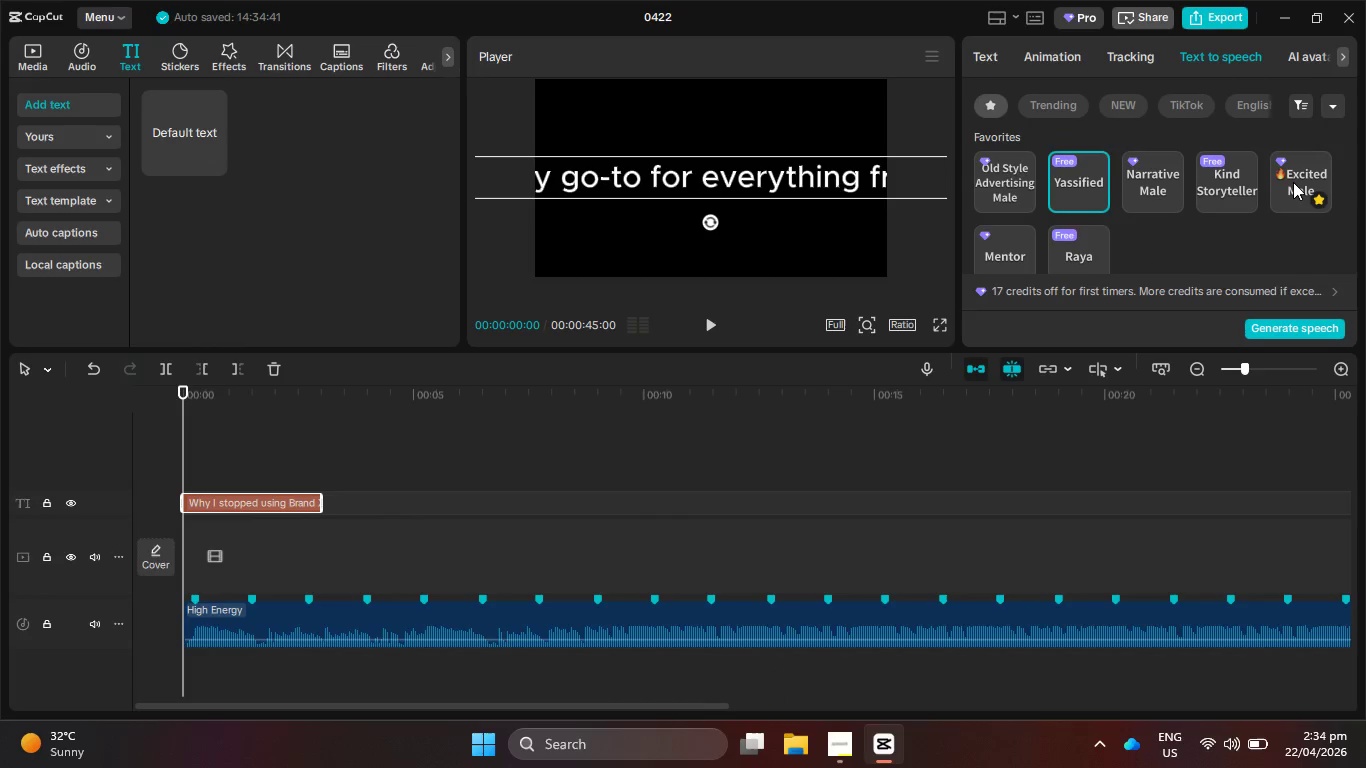 
left_click([1293, 182])
 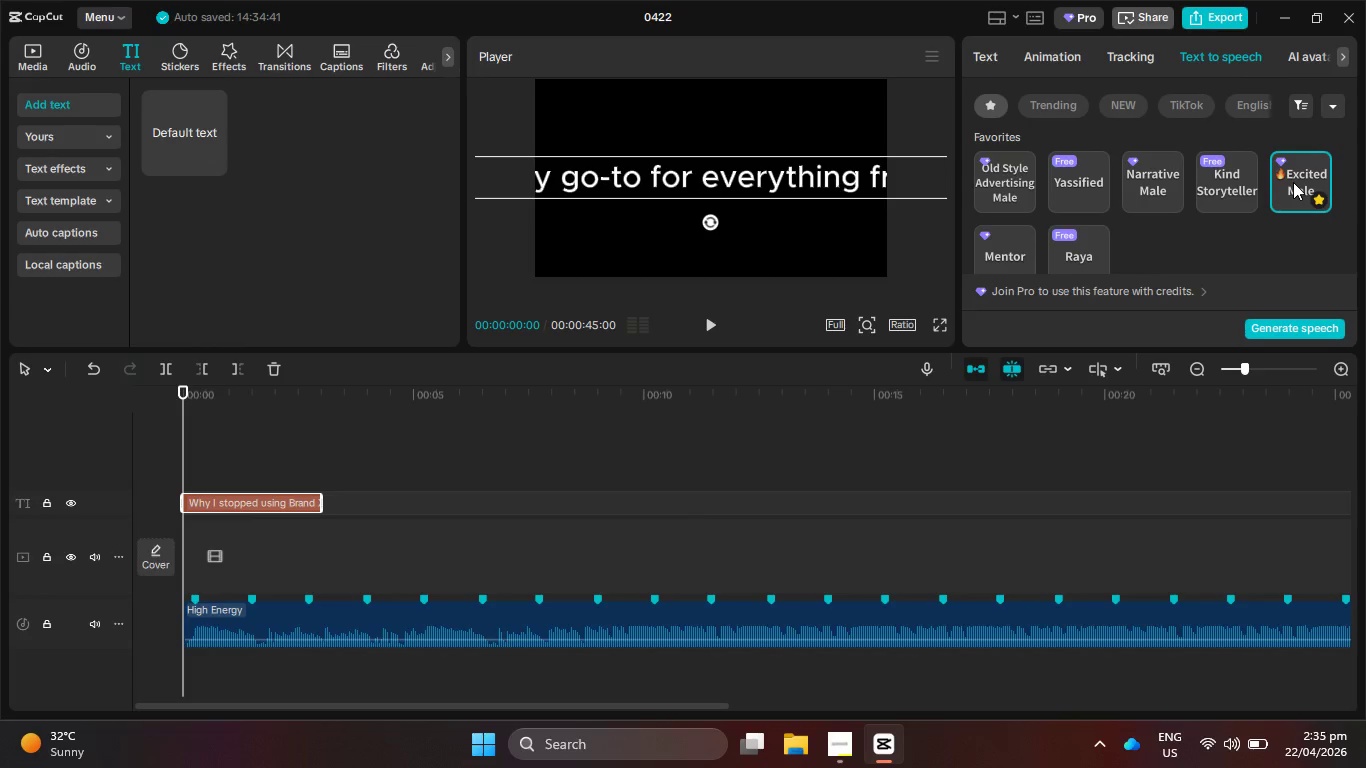 
left_click([1085, 188])
 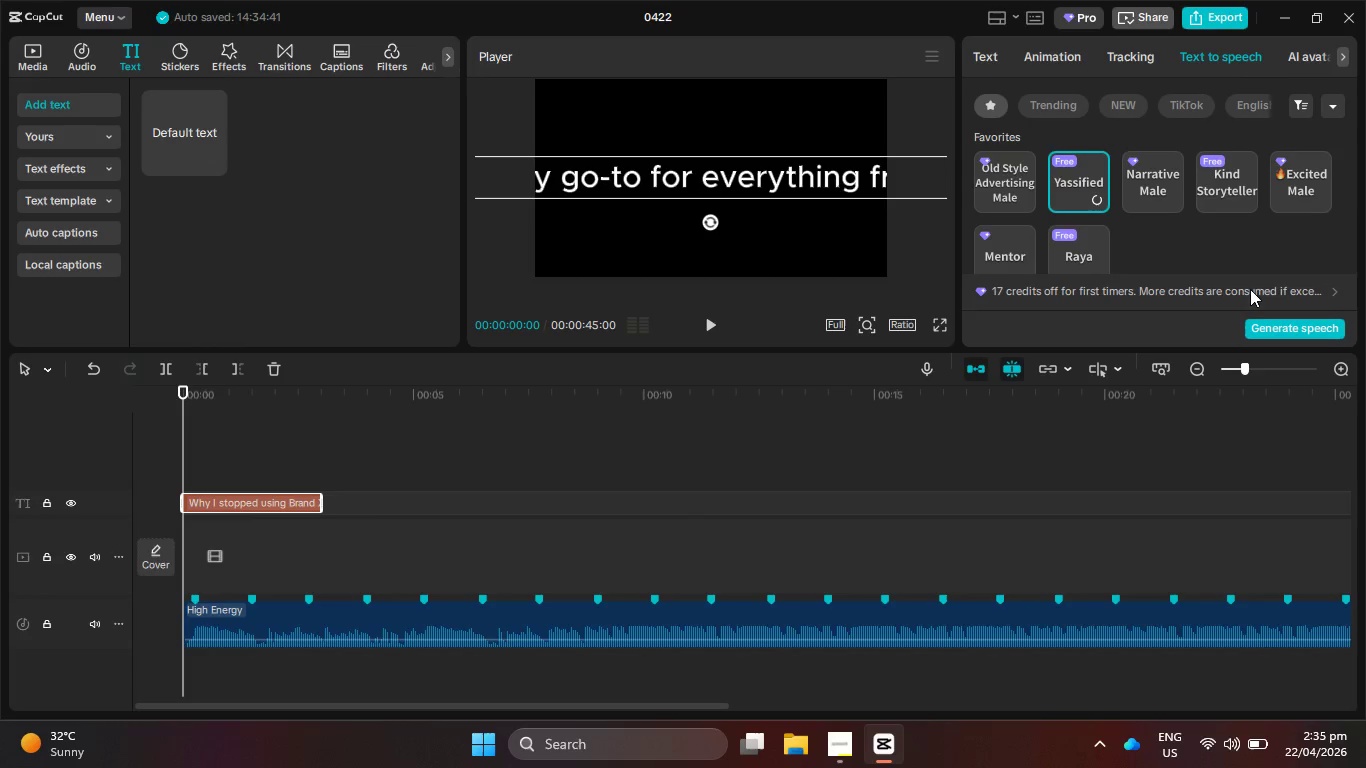 
scroll: coordinate [1228, 228], scroll_direction: down, amount: 4.0
 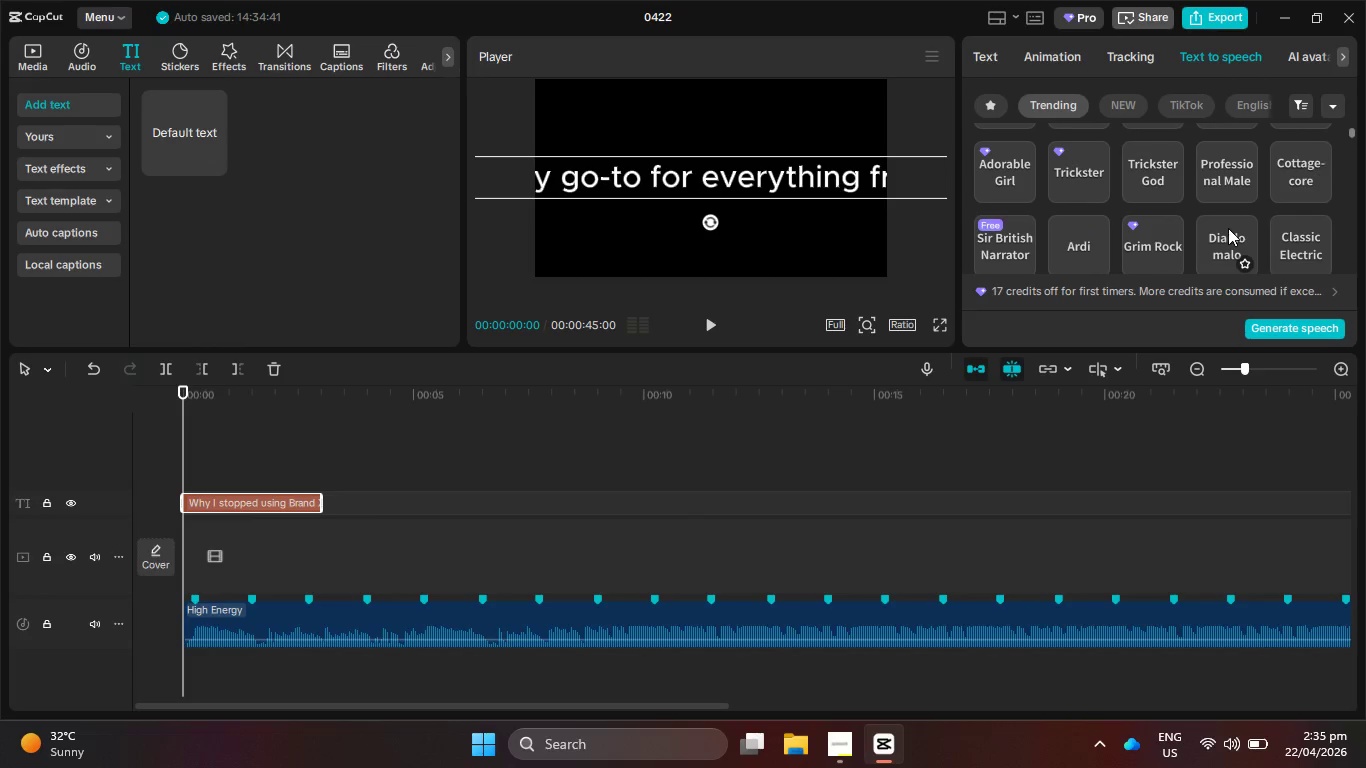 
scroll: coordinate [1227, 227], scroll_direction: up, amount: 2.0
 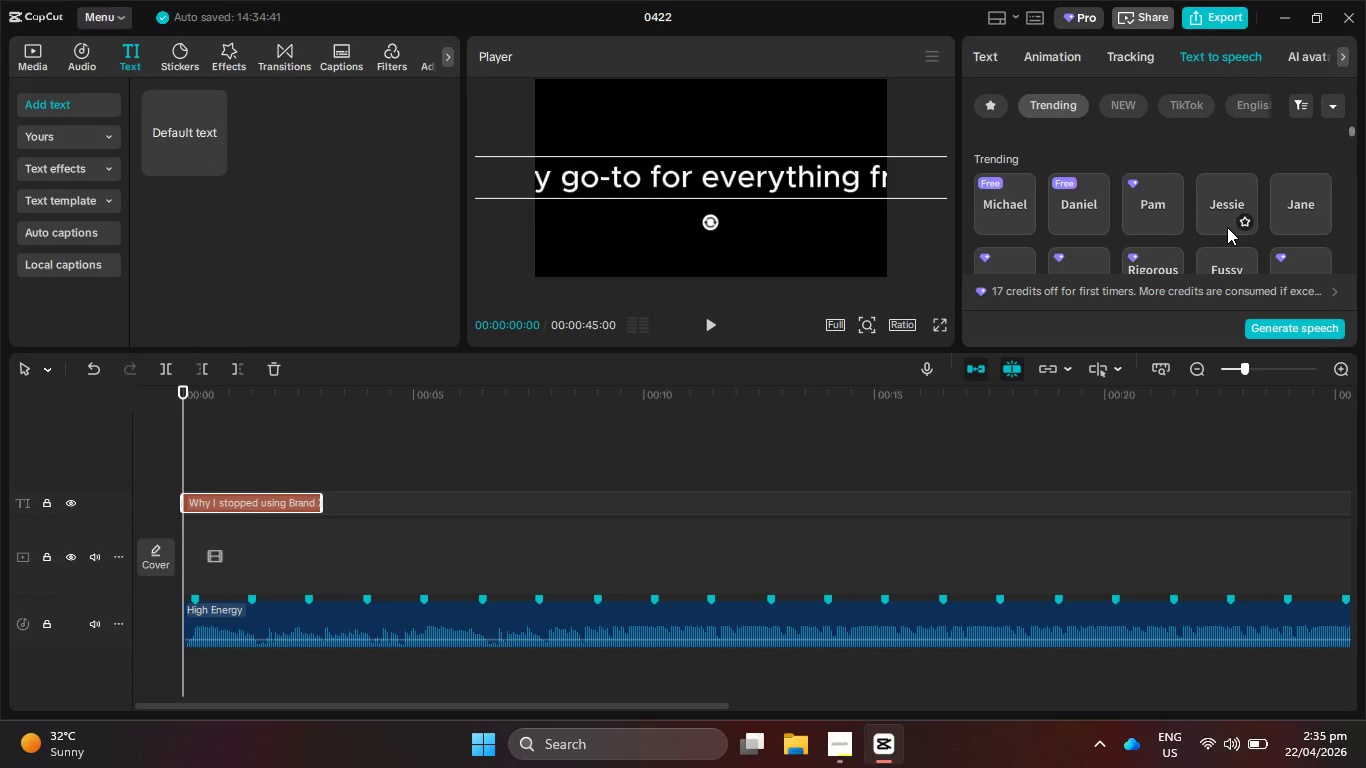 
scroll: coordinate [1227, 227], scroll_direction: none, amount: 0.0
 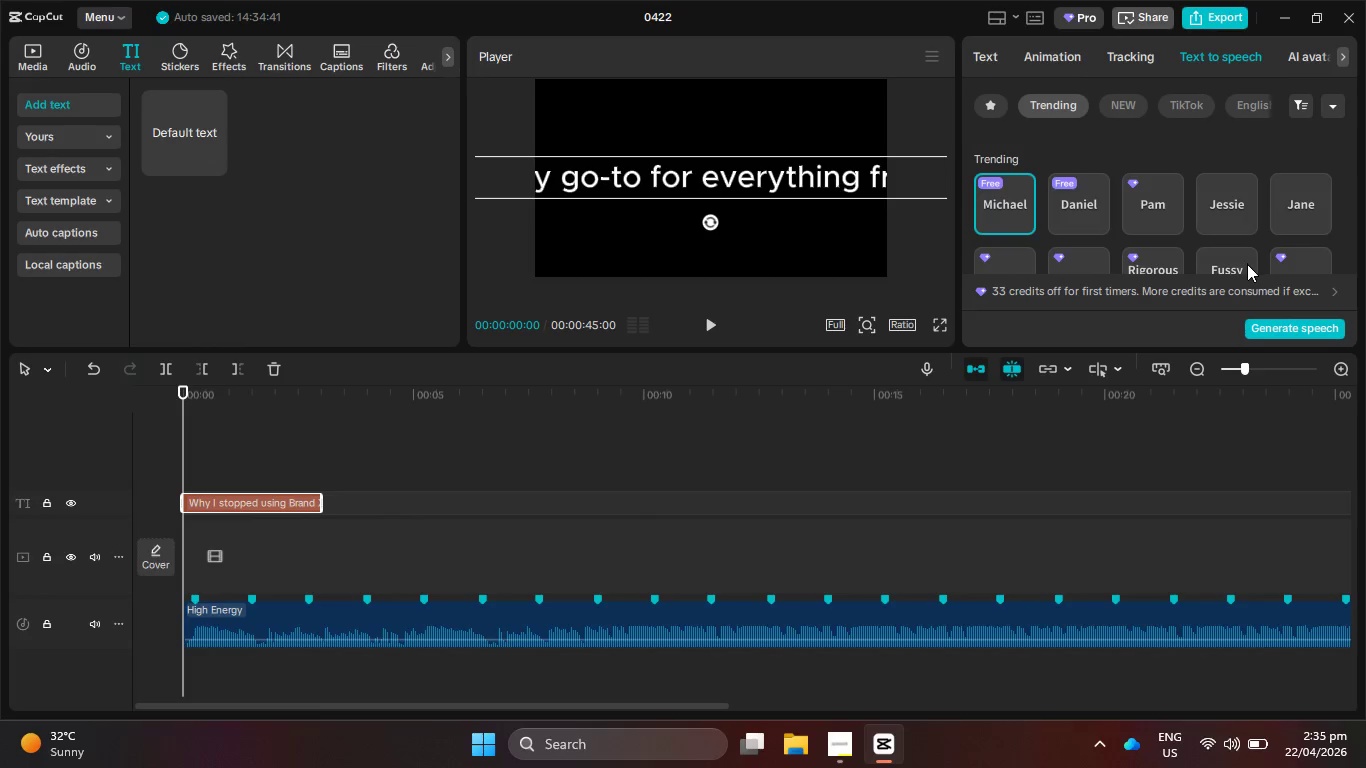 
scroll: coordinate [1222, 231], scroll_direction: down, amount: 1.0
 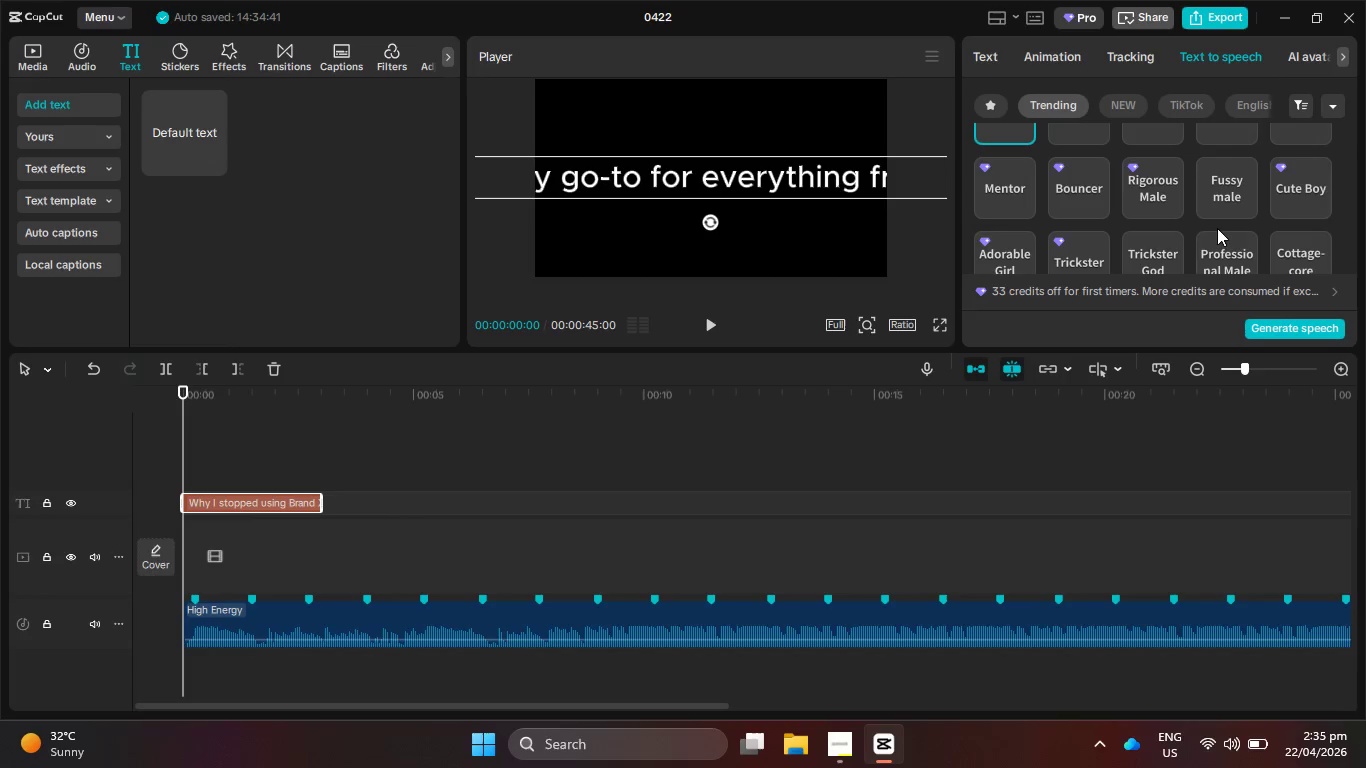 
hold_key(key=VolumeDown, duration=0.91)
 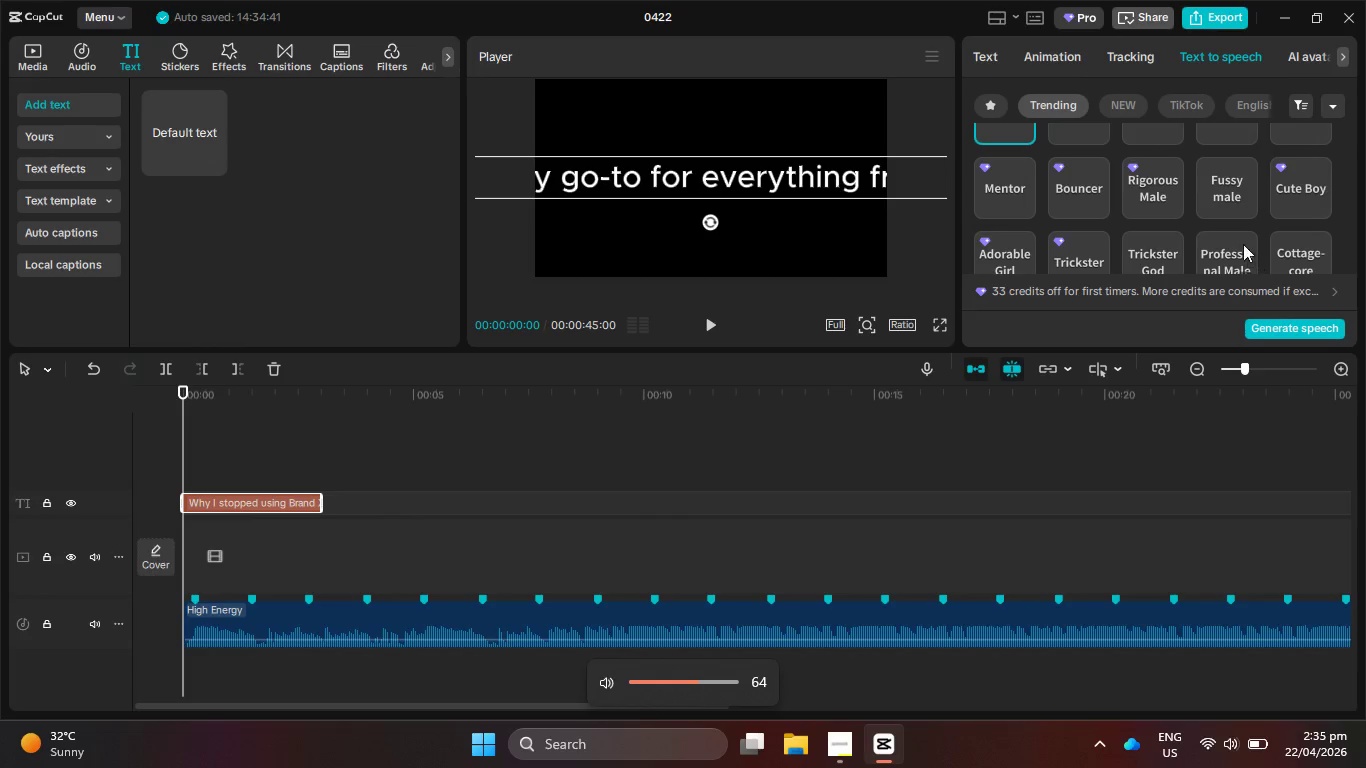 
left_click([1280, 324])
 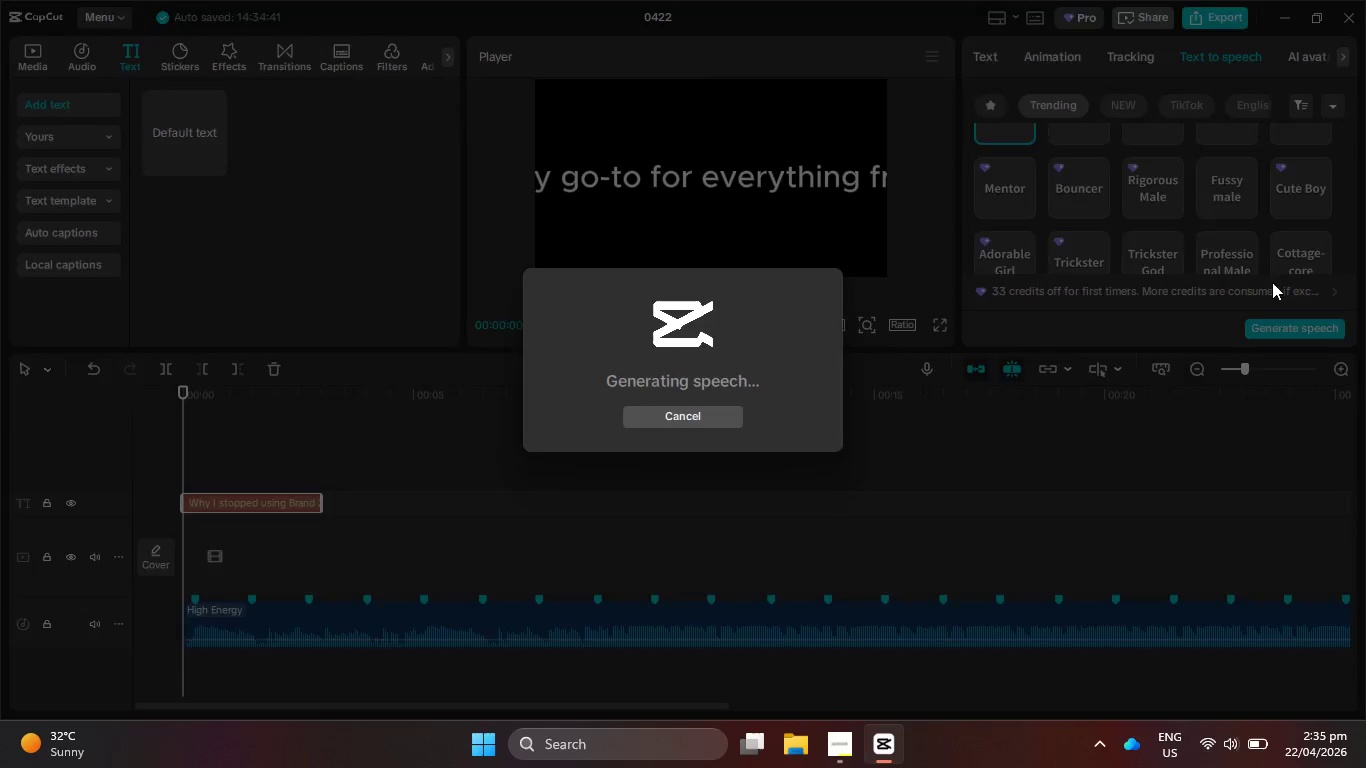 
wait(11.97)
 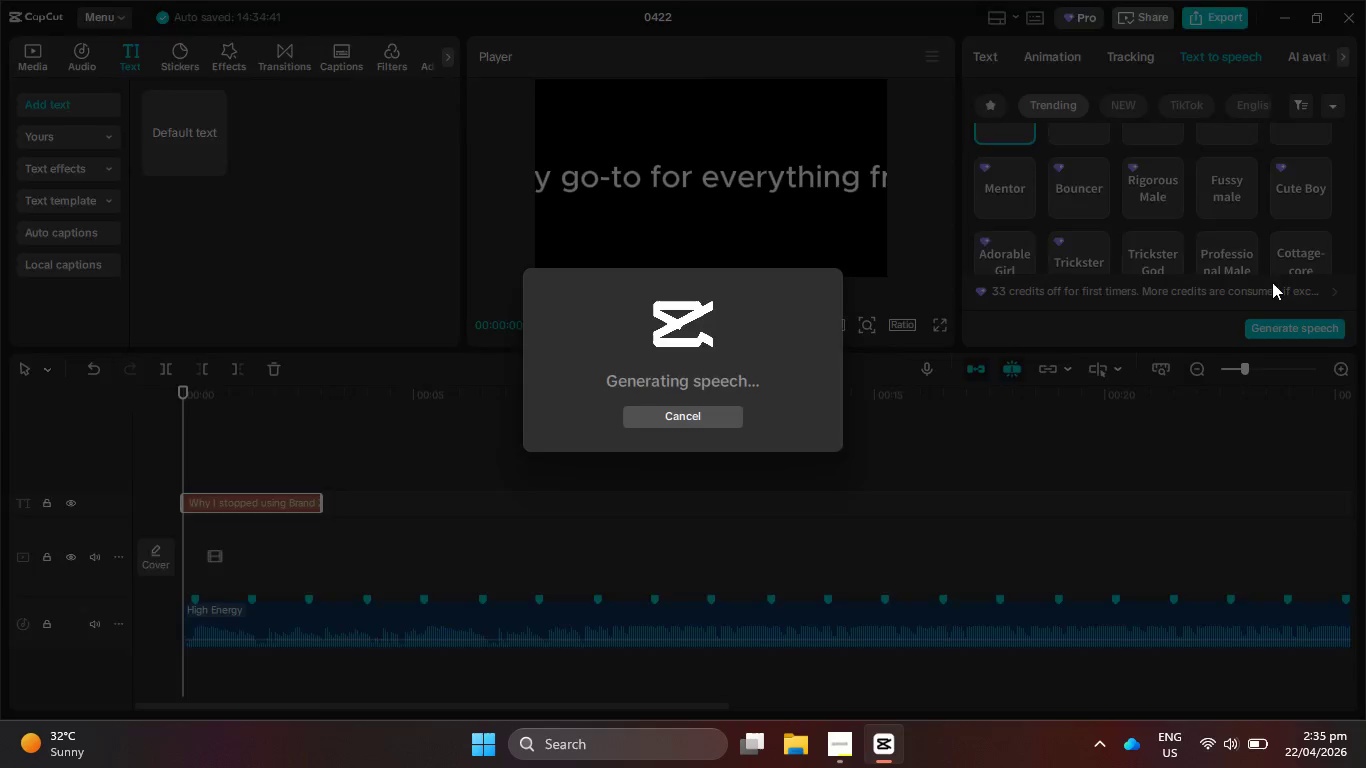 
left_click_drag(start_coordinate=[653, 709], to_coordinate=[742, 629])
 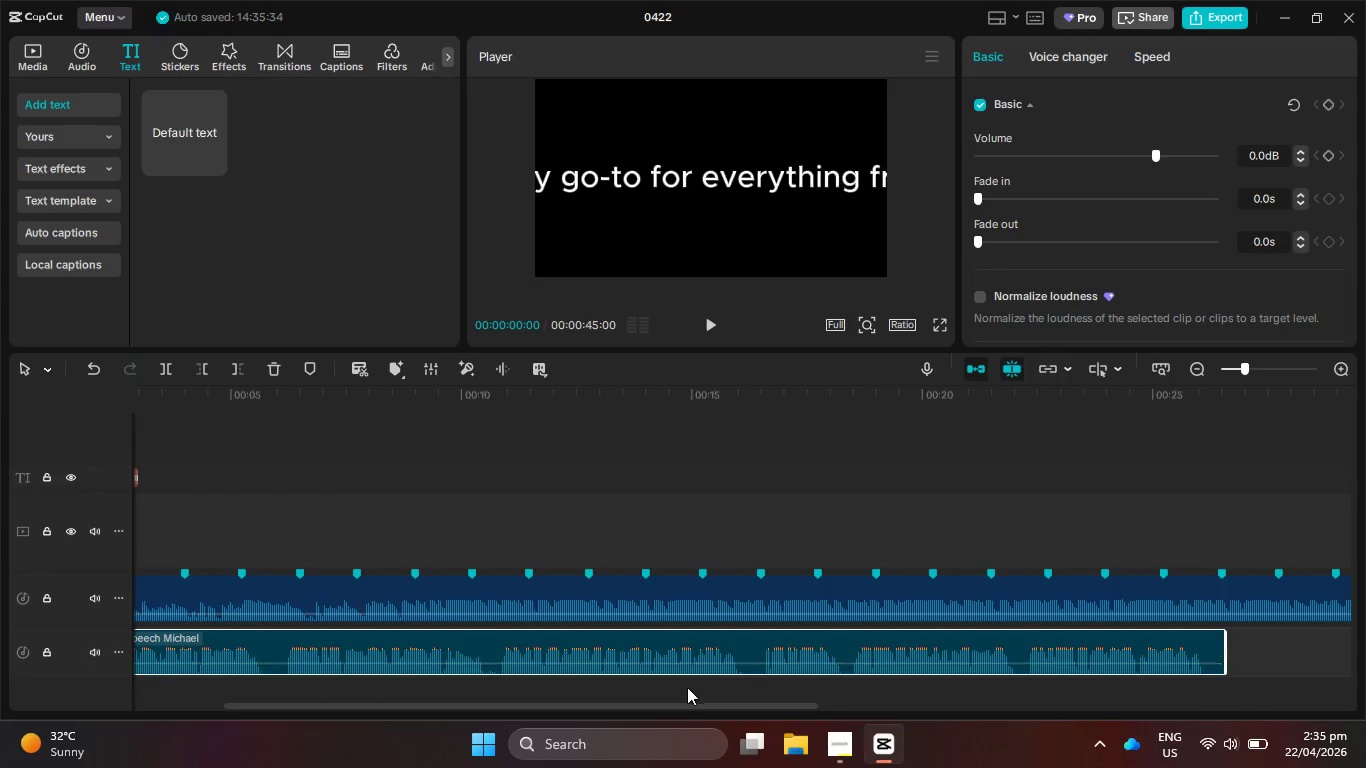 
left_click_drag(start_coordinate=[669, 709], to_coordinate=[463, 692])
 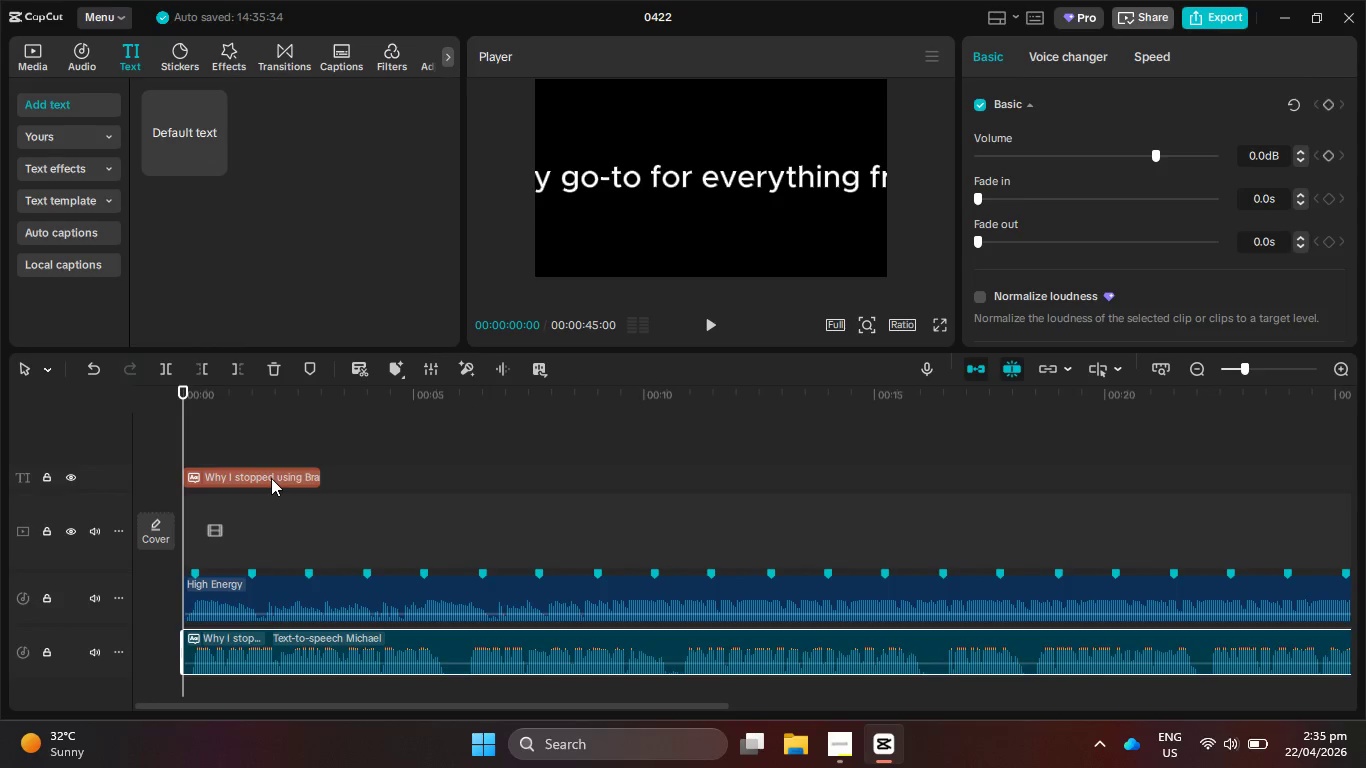 
double_click([271, 478])
 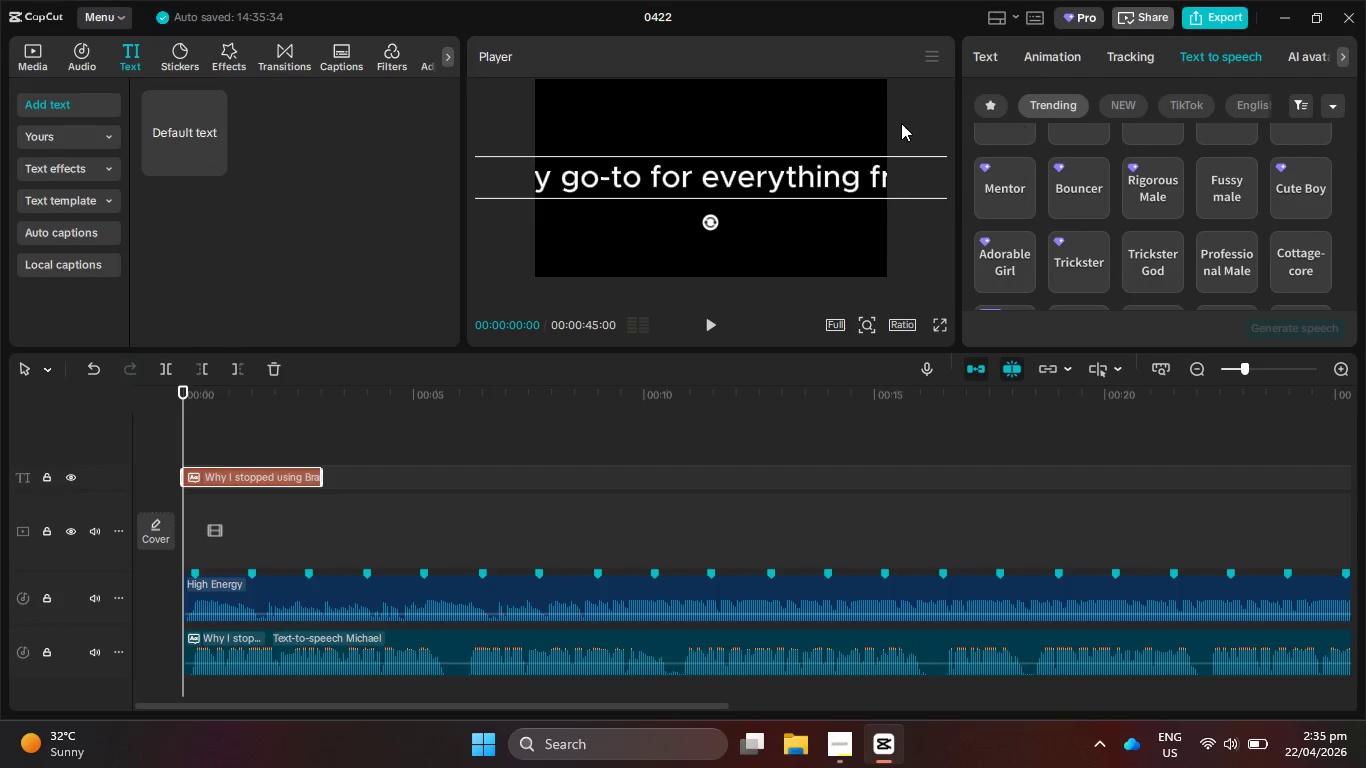 
left_click([993, 51])
 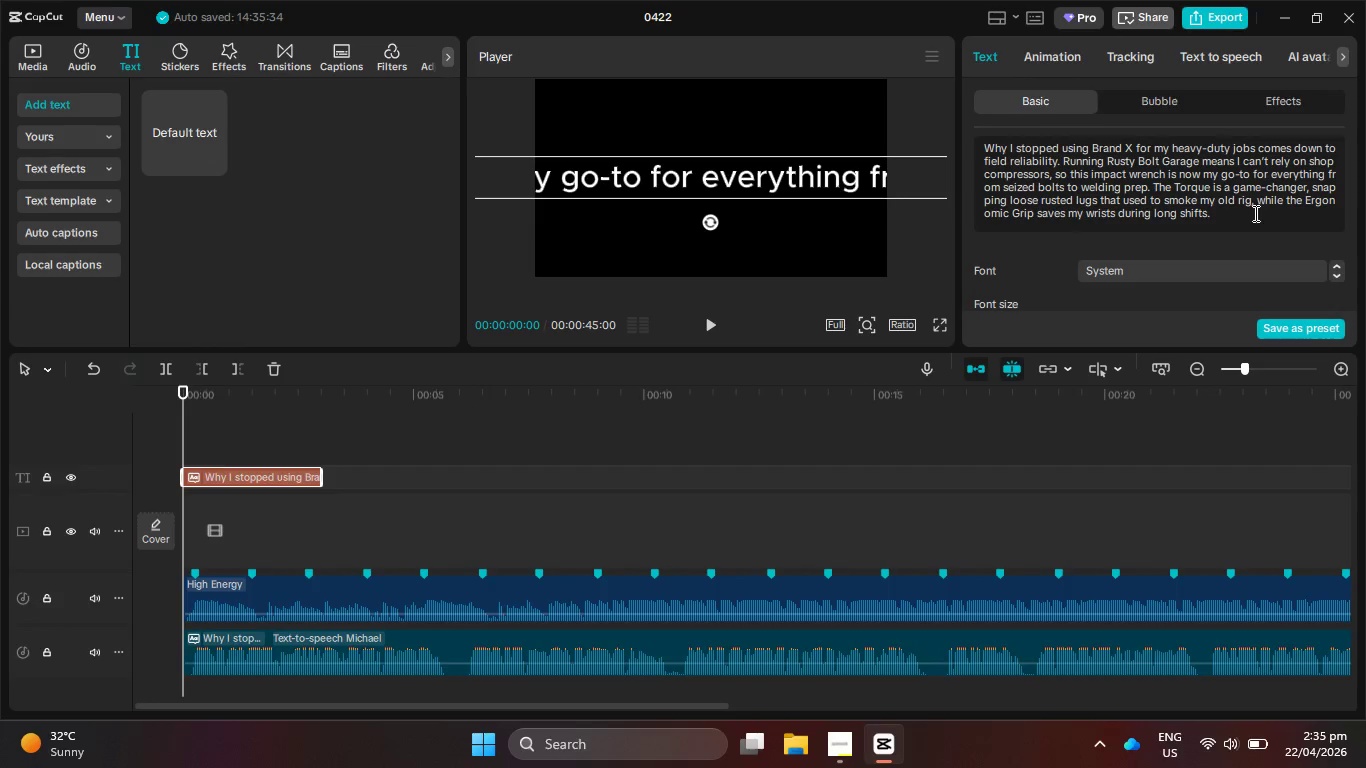 
left_click_drag(start_coordinate=[1193, 218], to_coordinate=[973, 138])
 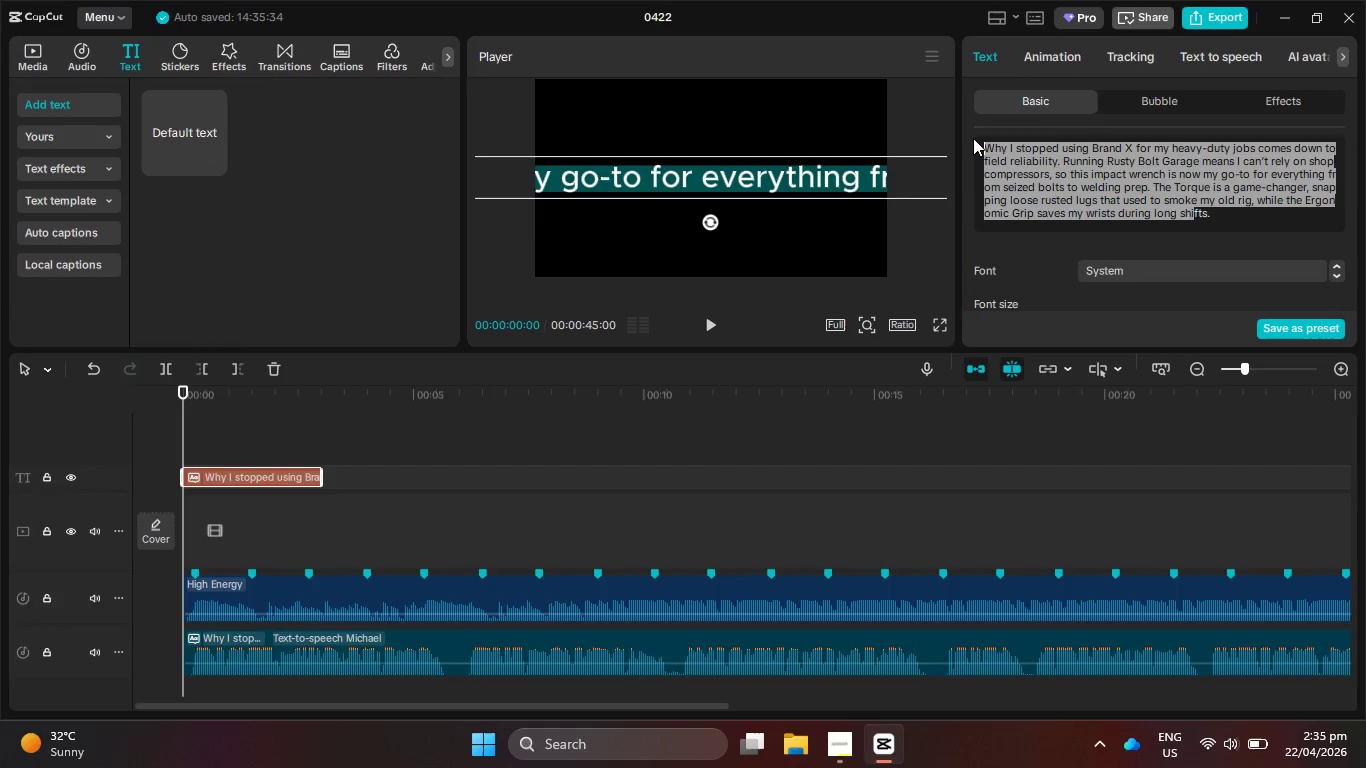 
hold_key(key=ControlLeft, duration=0.64)